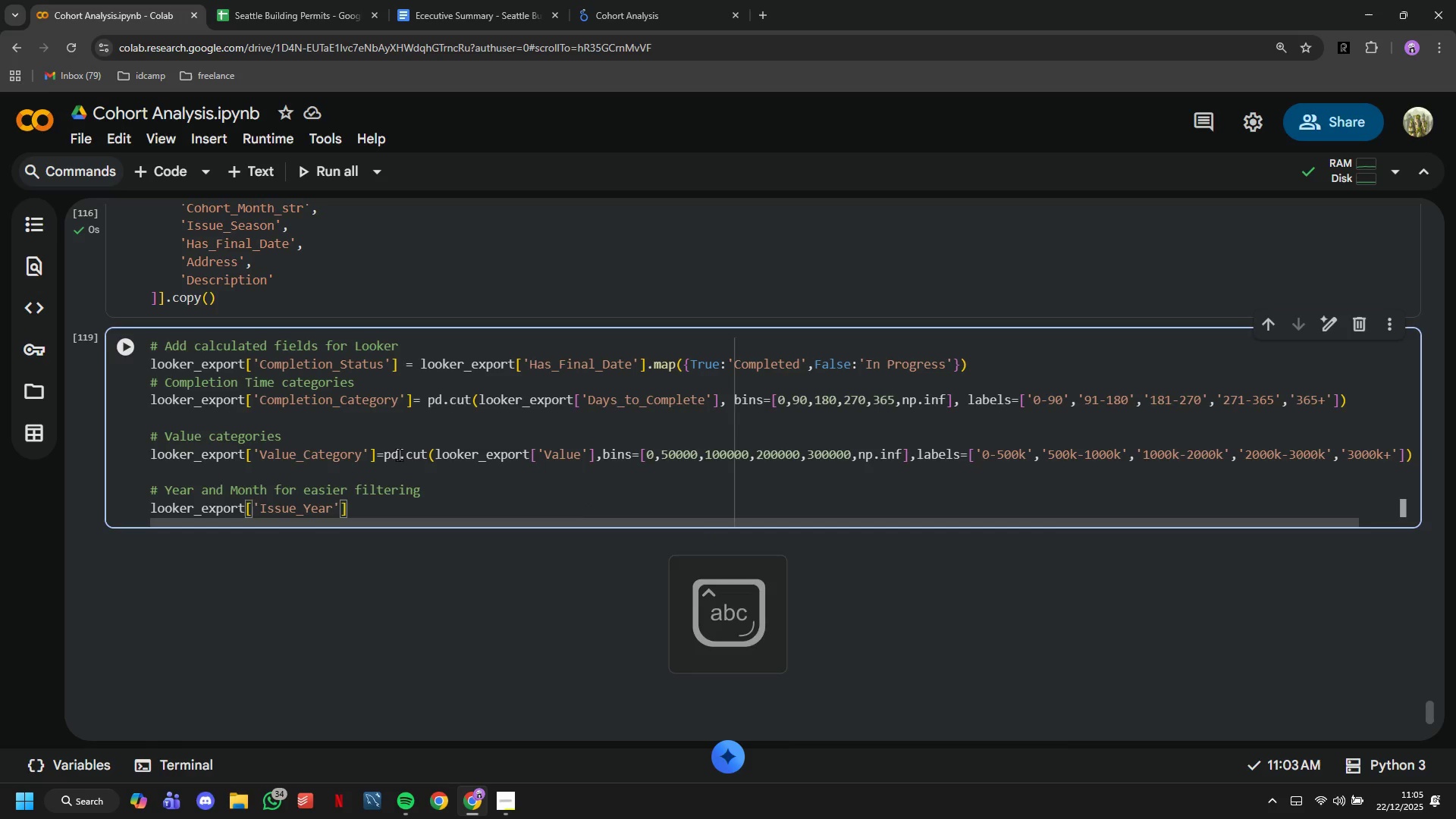 
key(Space)
 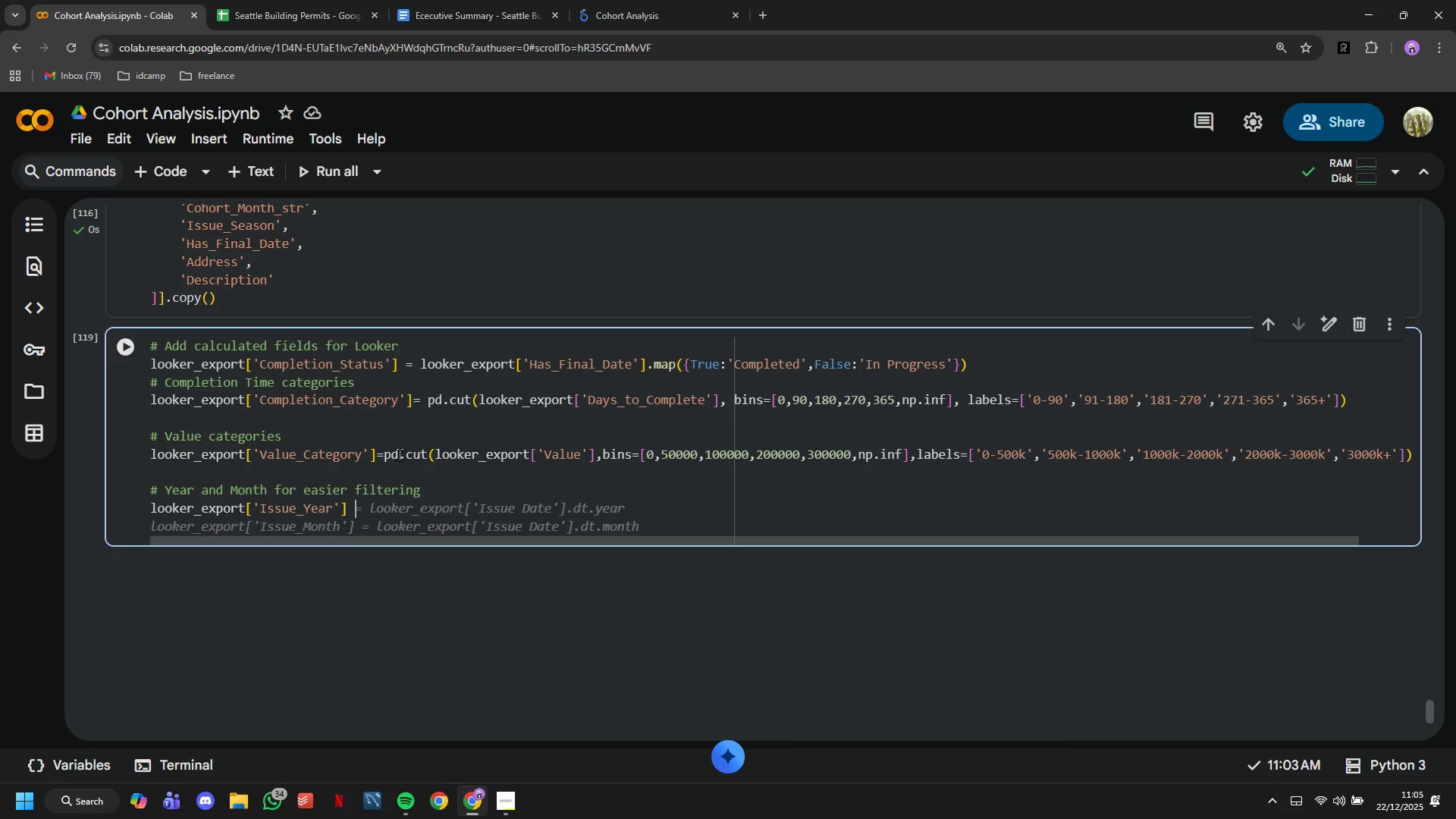 
key(Equal)
 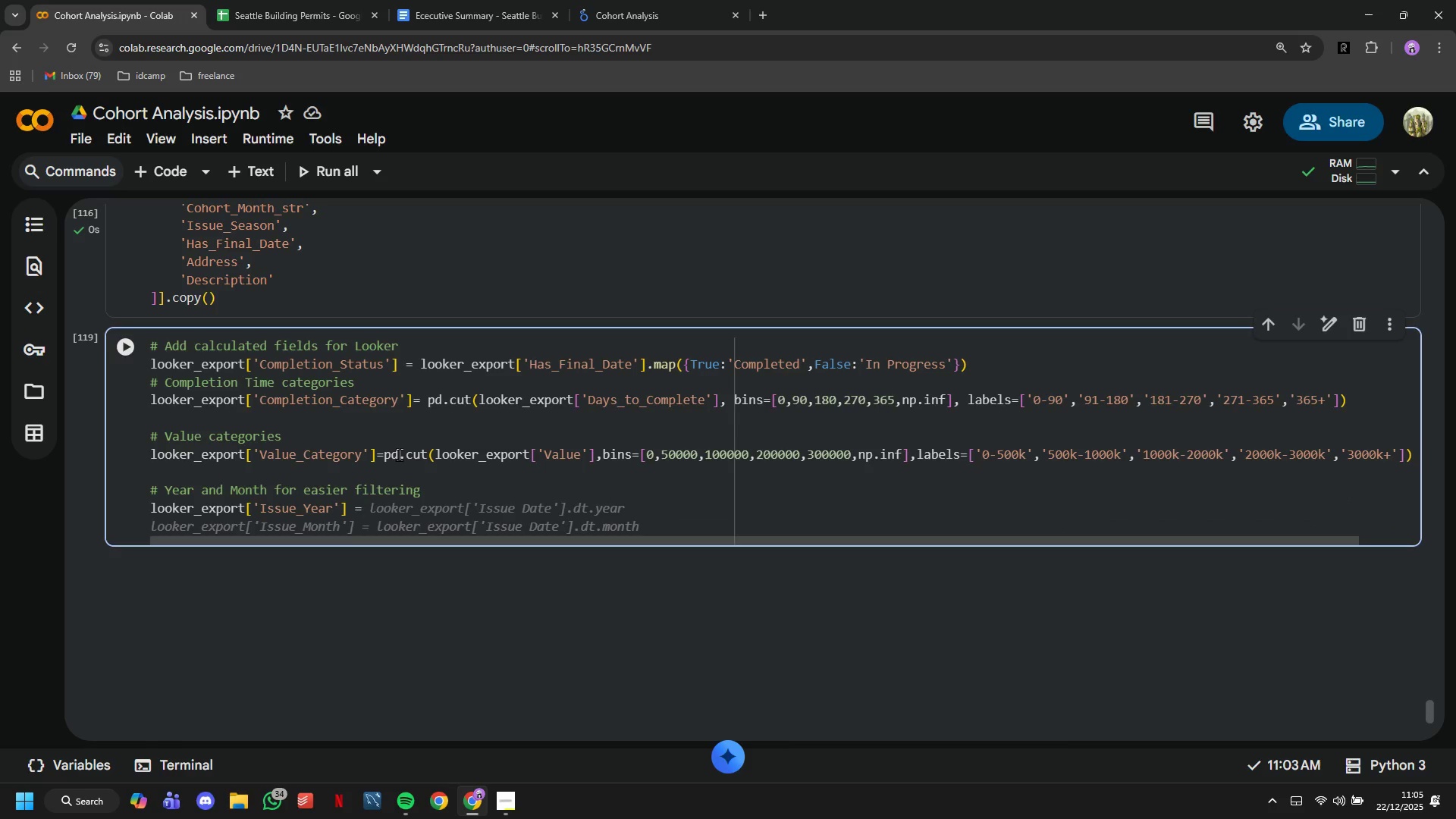 
key(Space)
 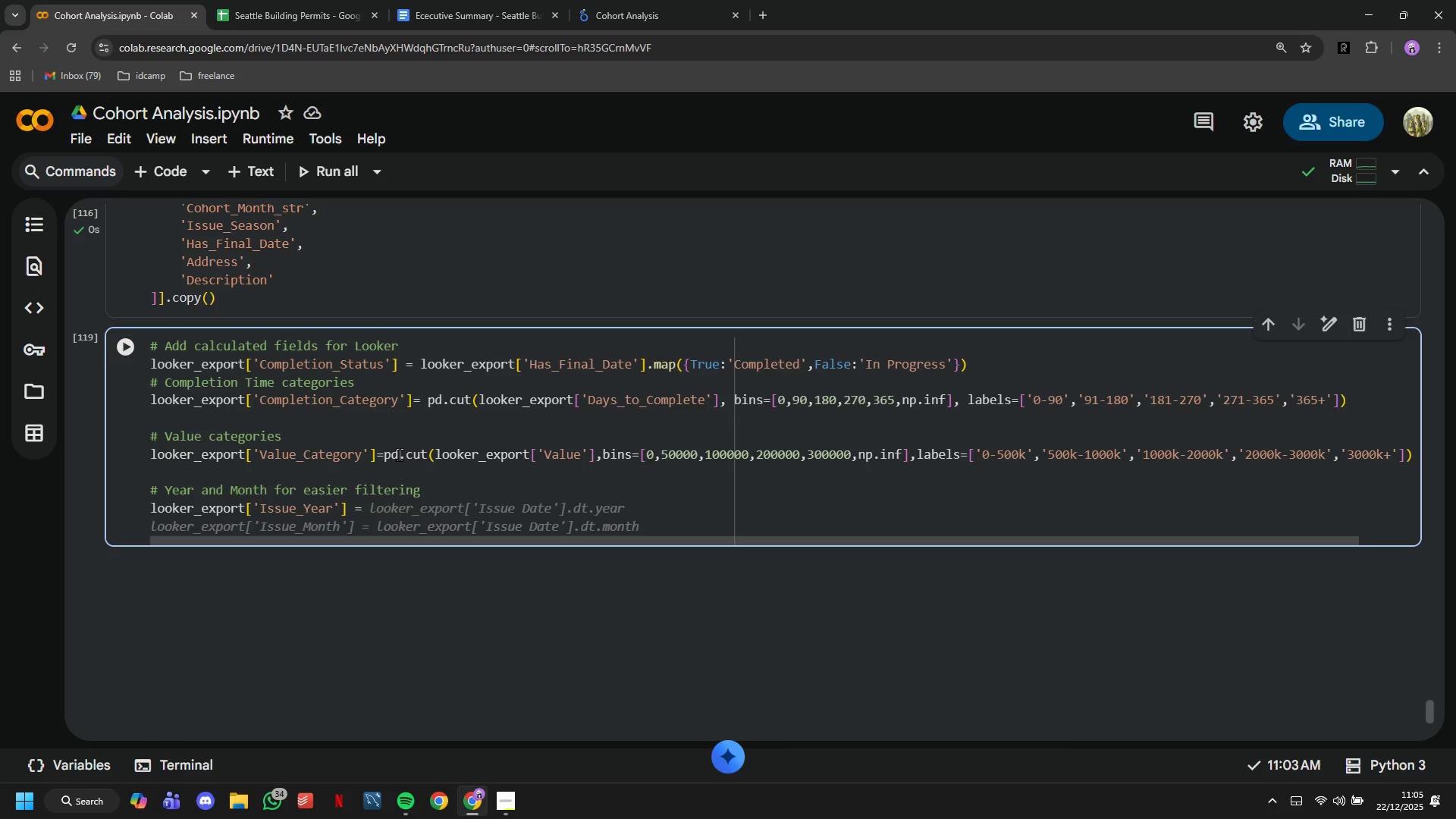 
key(Tab)
 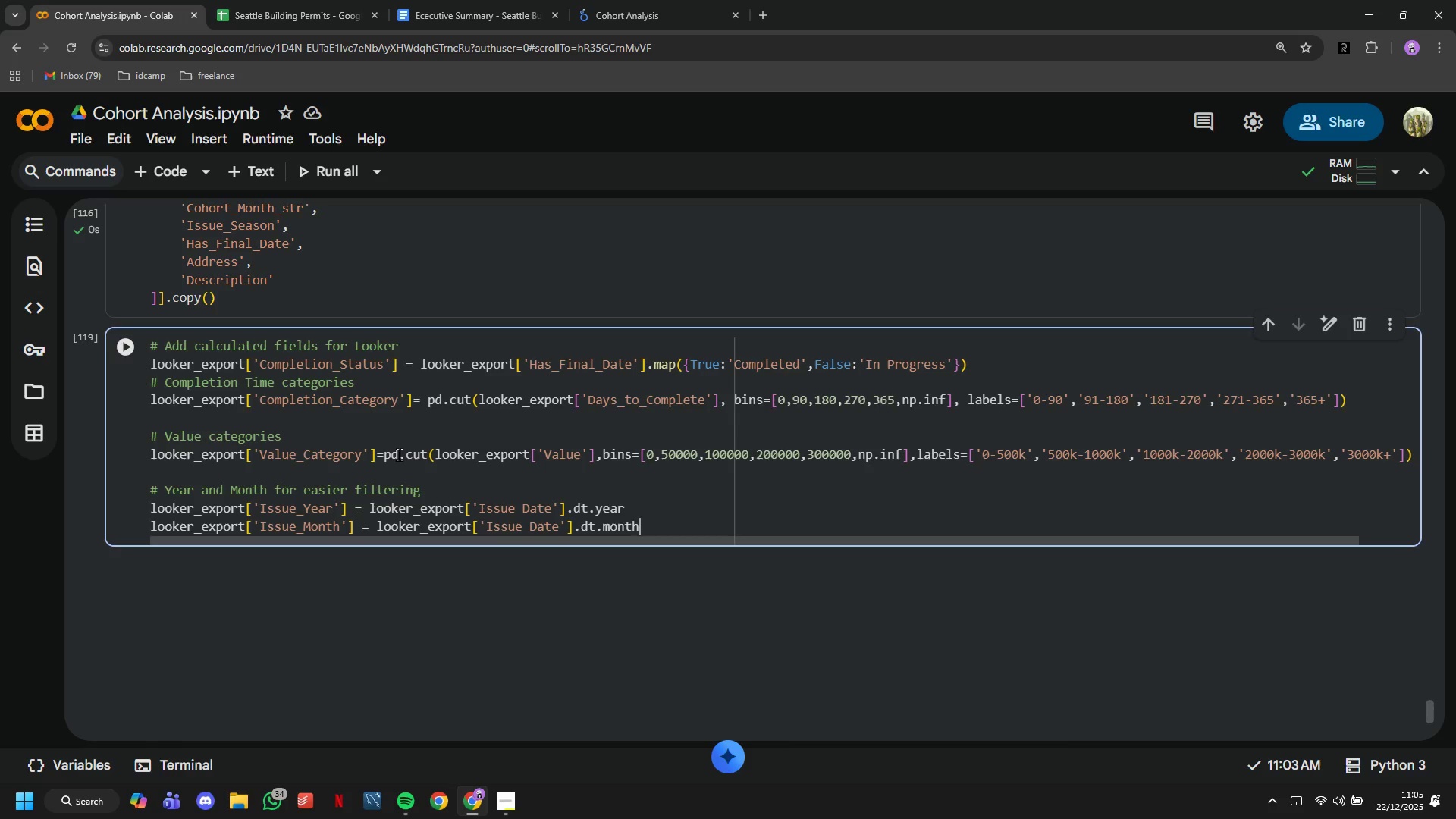 
wait(7.03)
 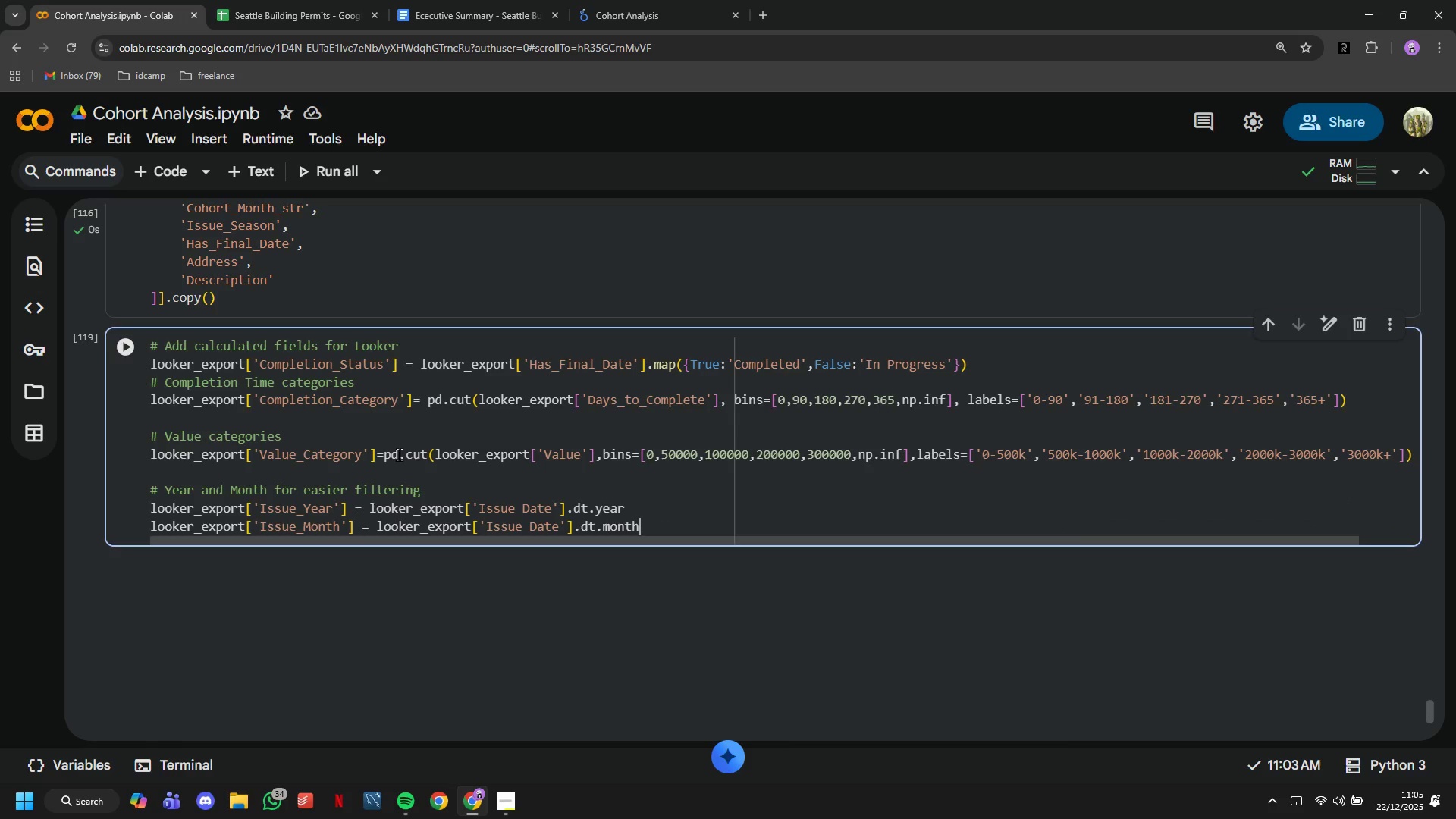 
hold_key(key=Backspace, duration=1.5)
 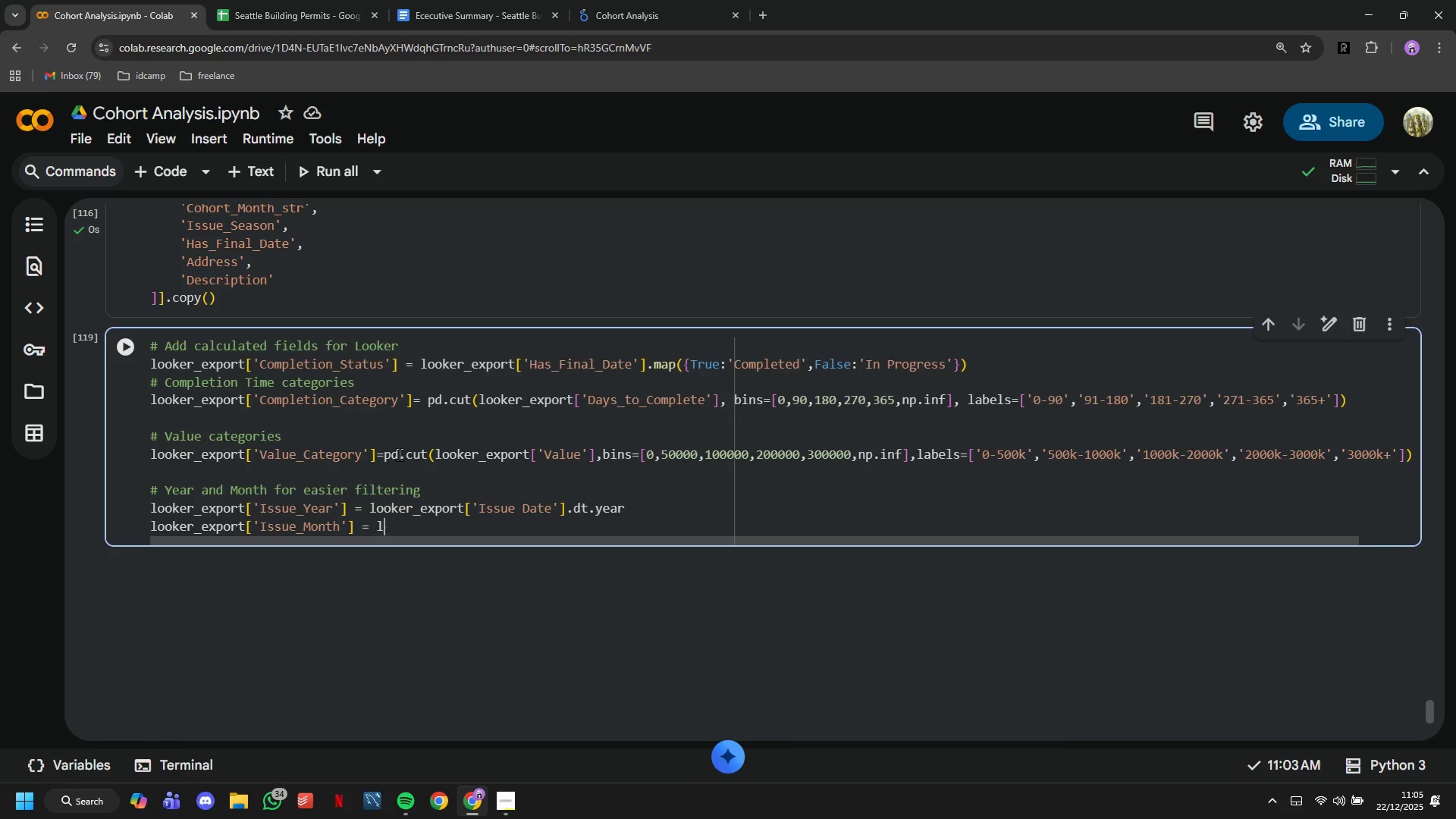 
key(Backspace)
 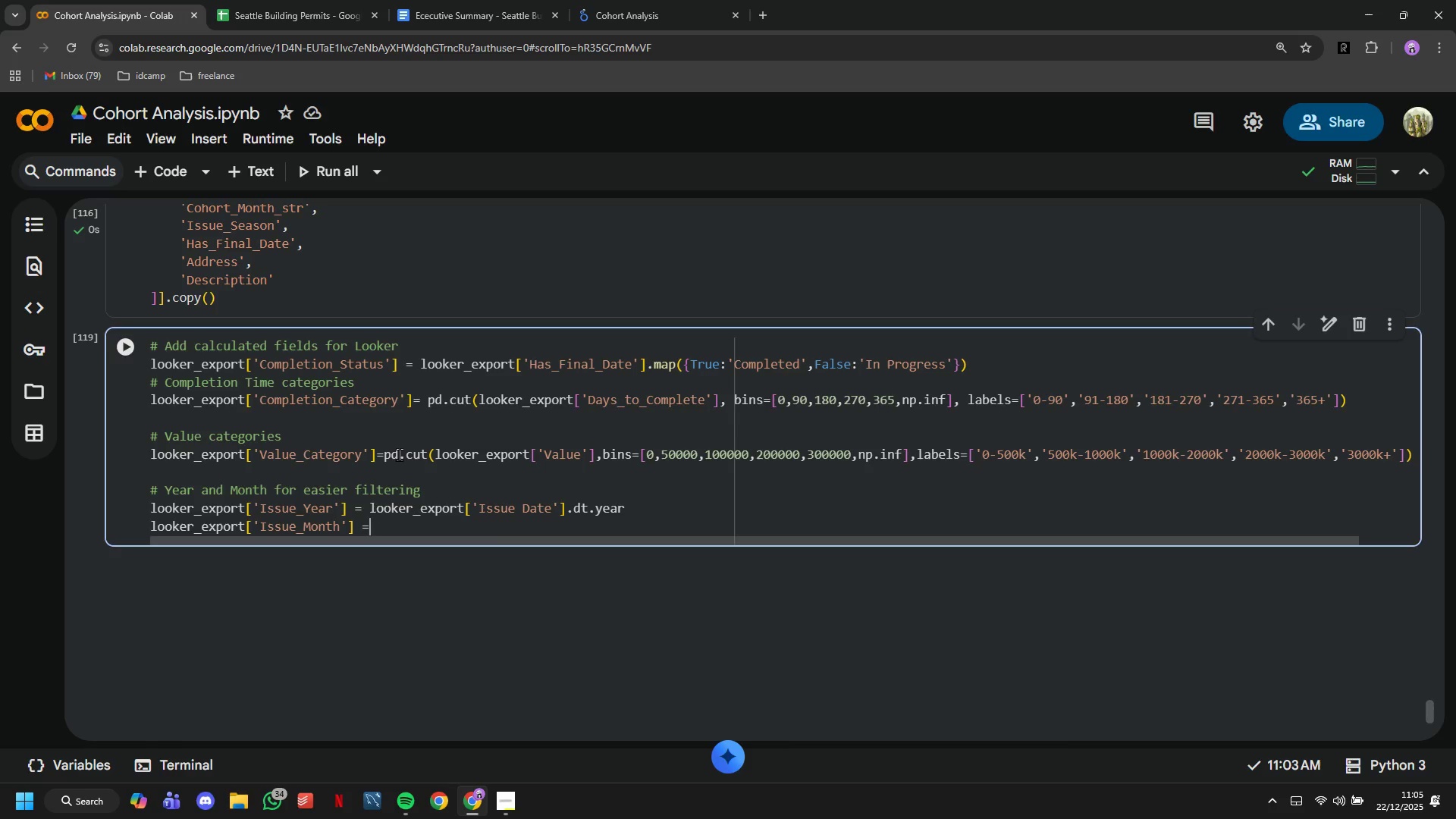 
hold_key(key=Backspace, duration=0.34)
 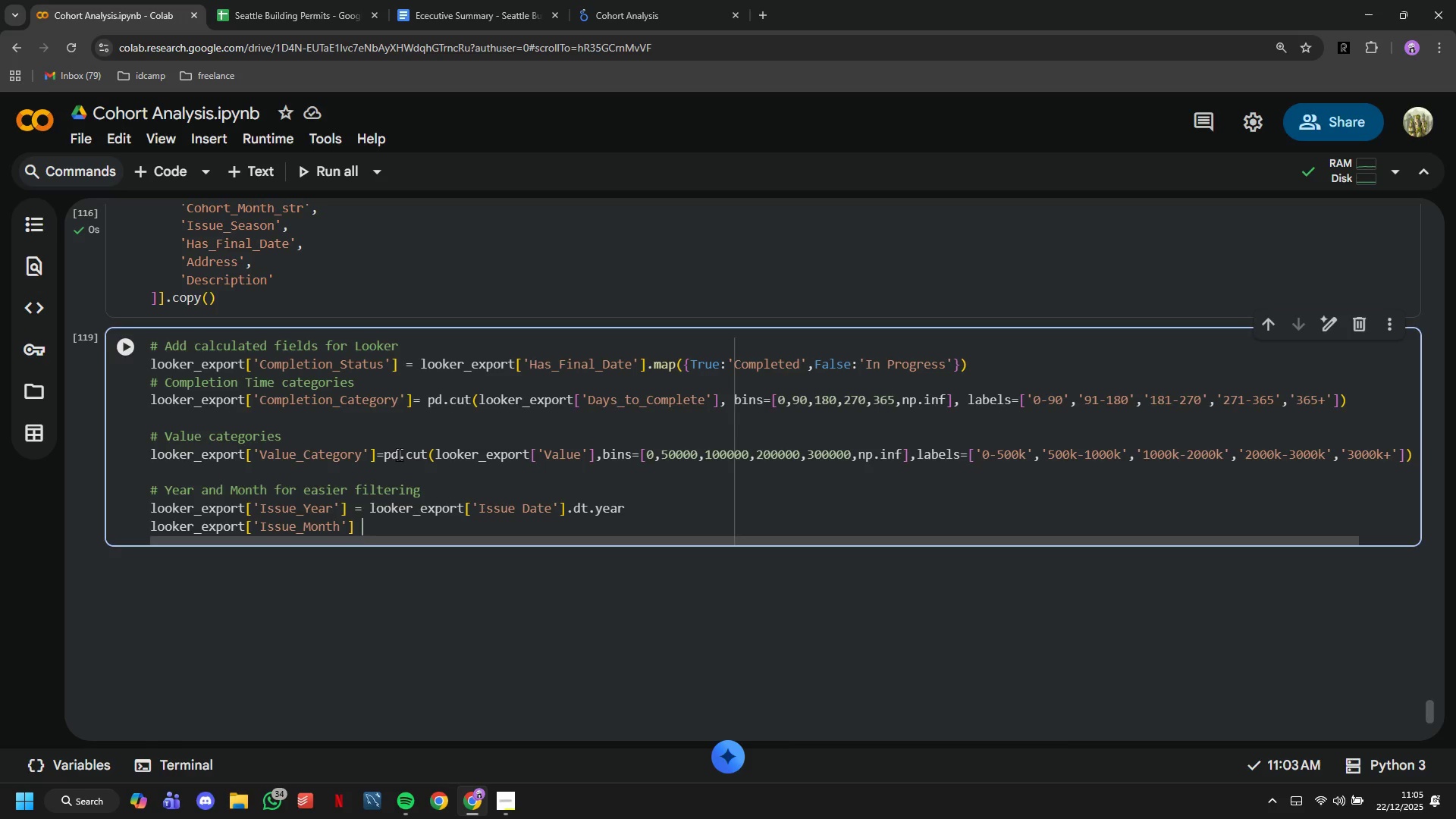 
key(Backspace)
 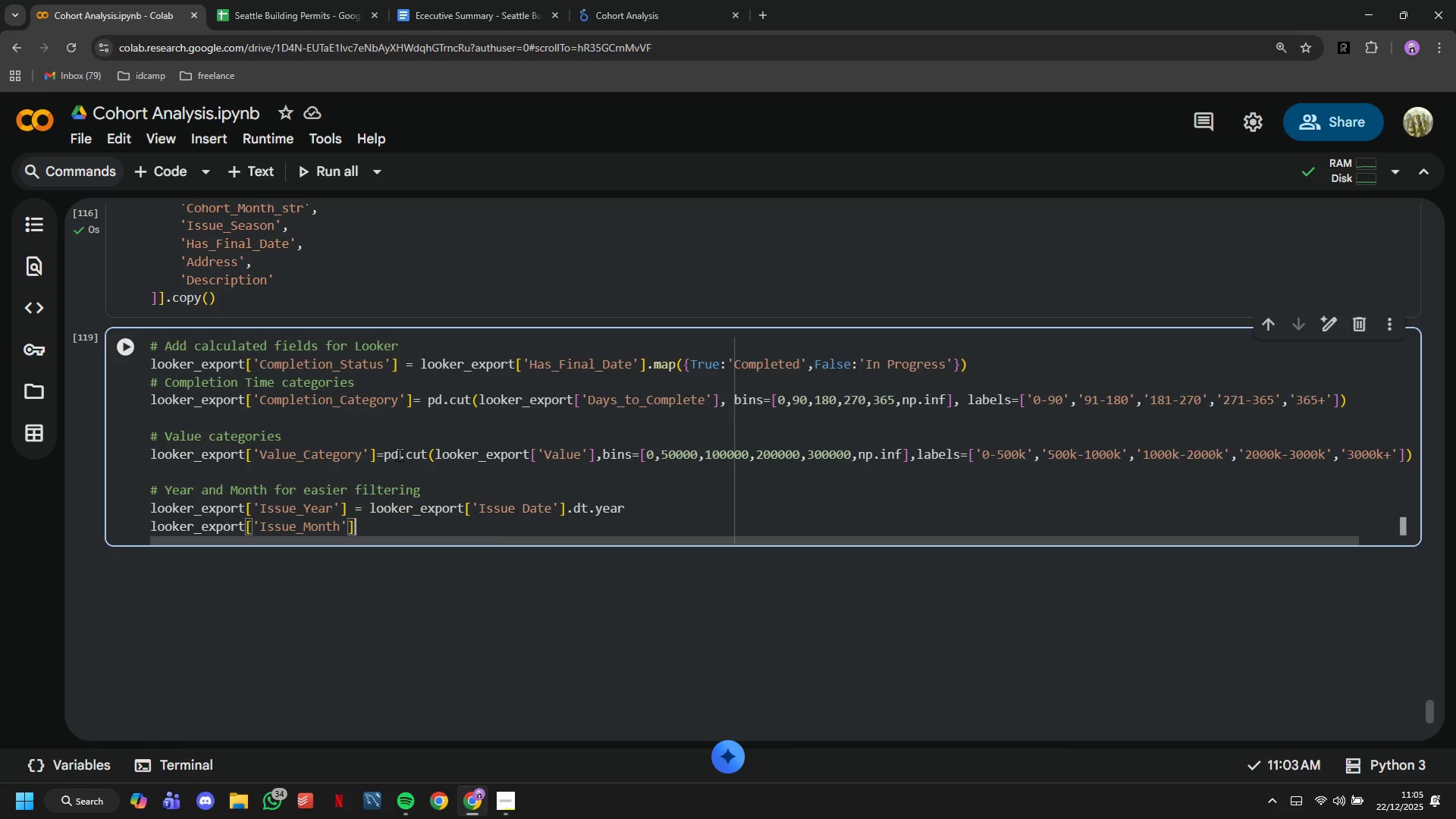 
key(ArrowLeft)
 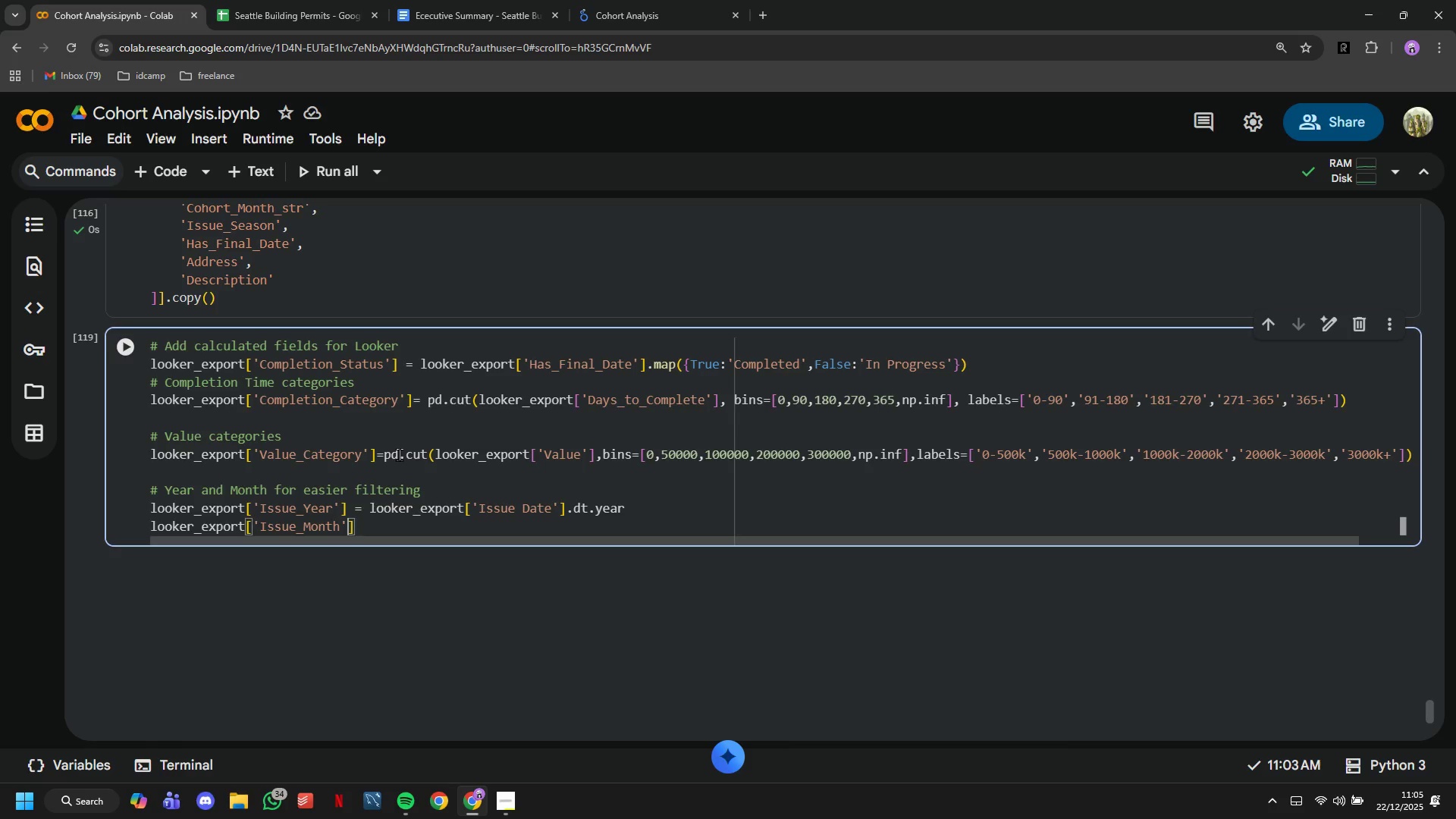 
key(ArrowLeft)
 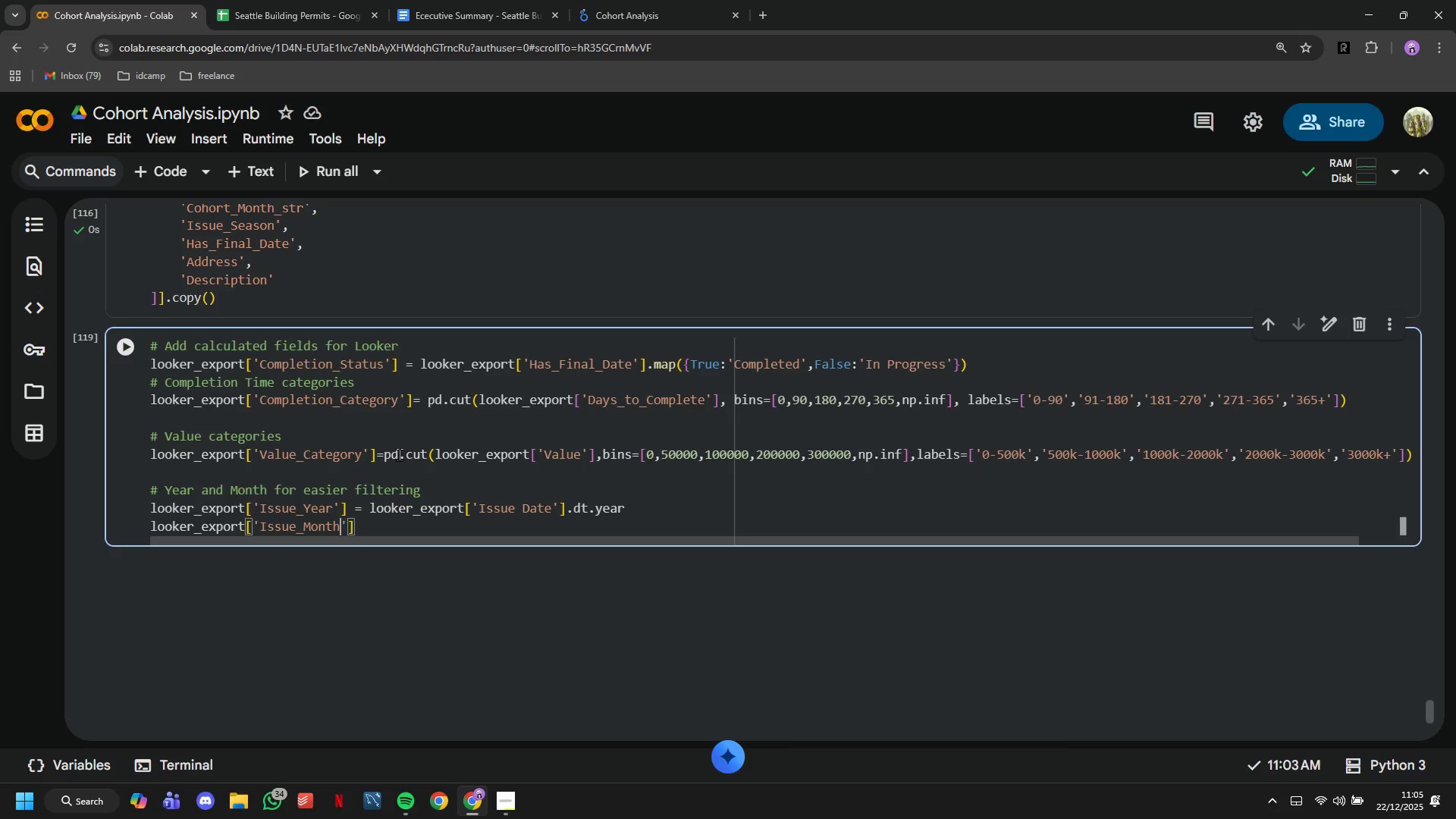 
key(ArrowLeft)
 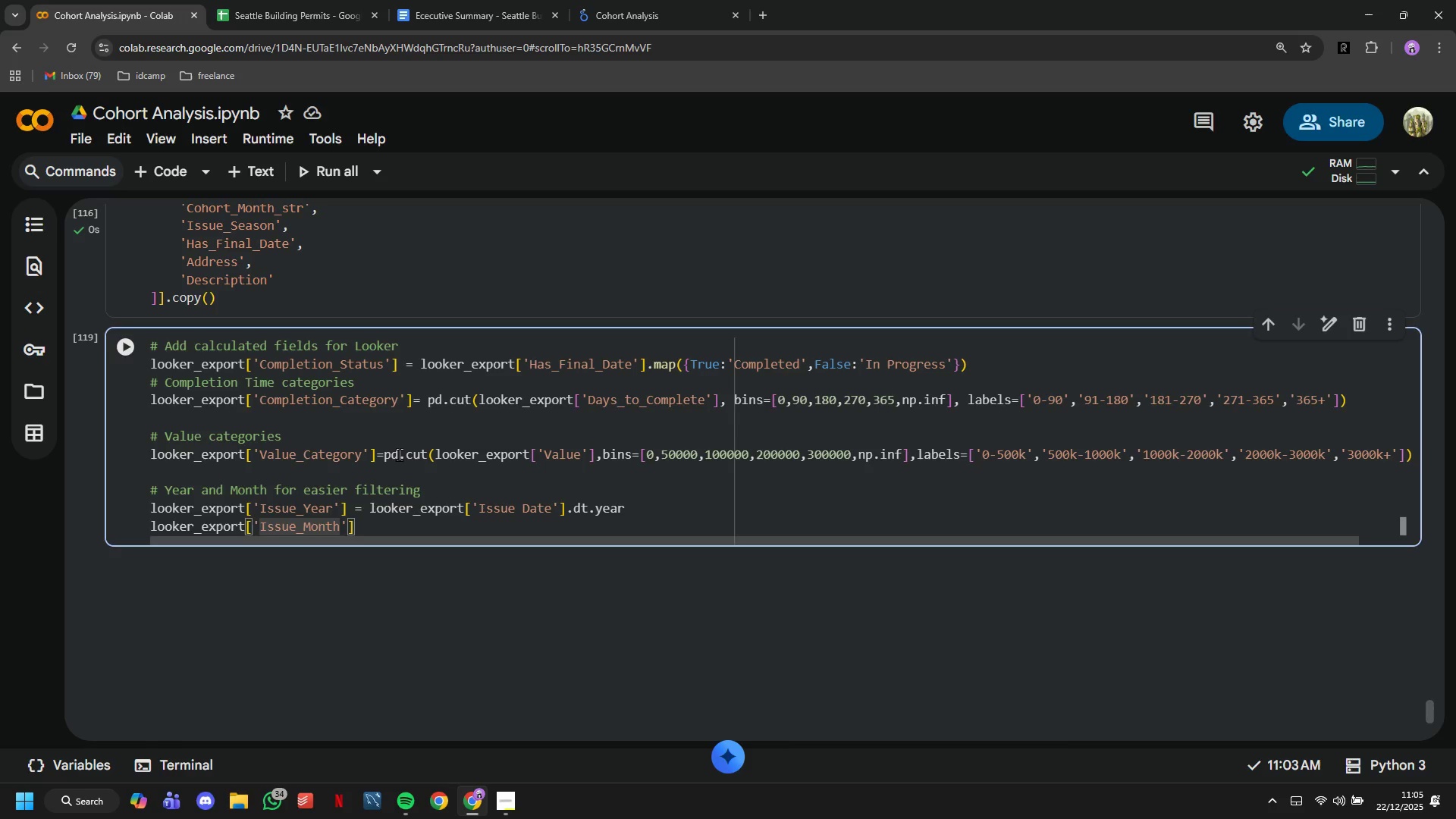 
key(Shift+Minus)
 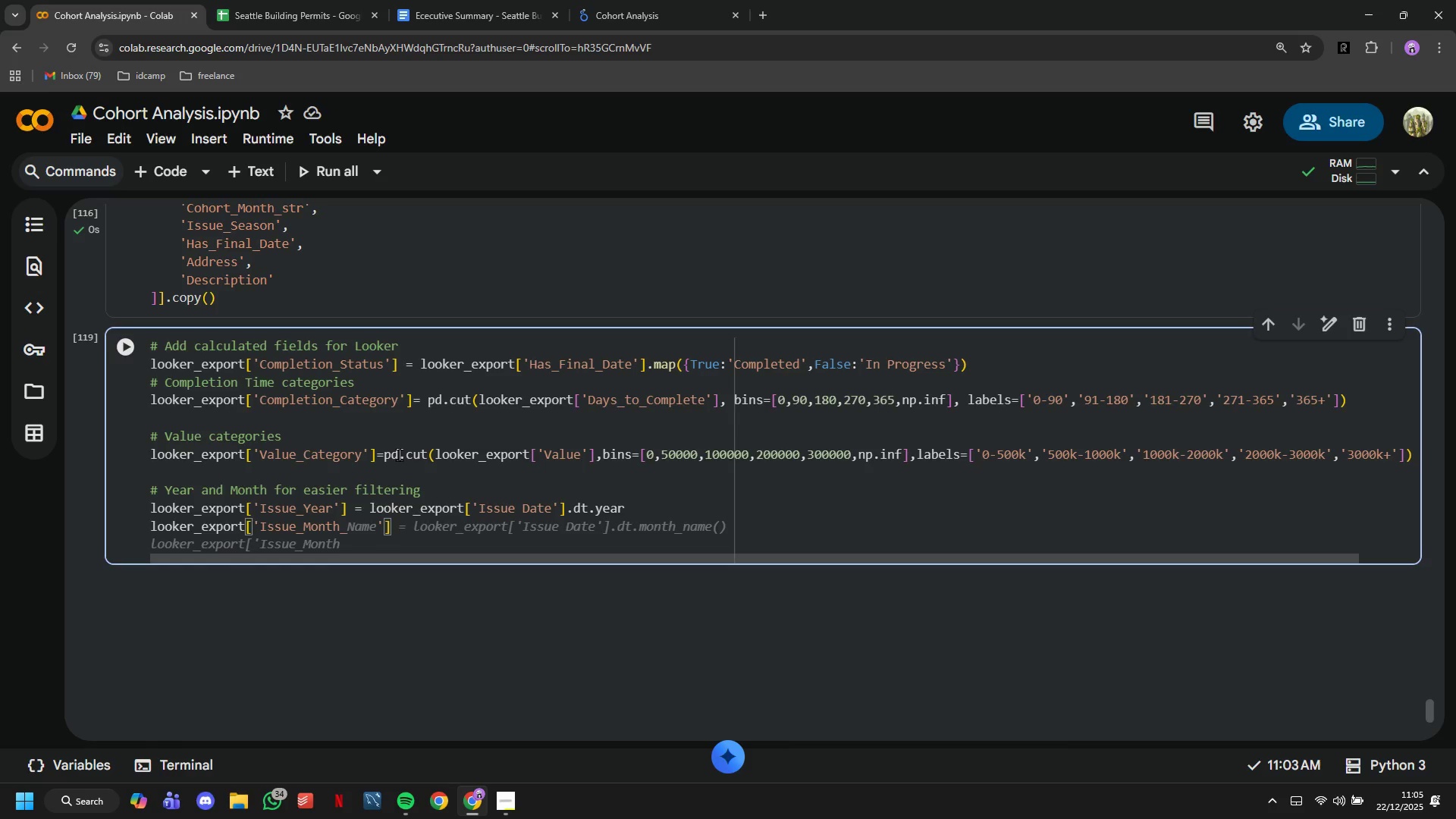 
type(Nma)
key(Backspace)
key(Backspace)
key(Backspace)
type(ame])
key(Backspace)
key(Backspace)
key(Backspace)
key(Backspace)
type(Nma)
key(Backspace)
key(Backspace)
type(ame)
 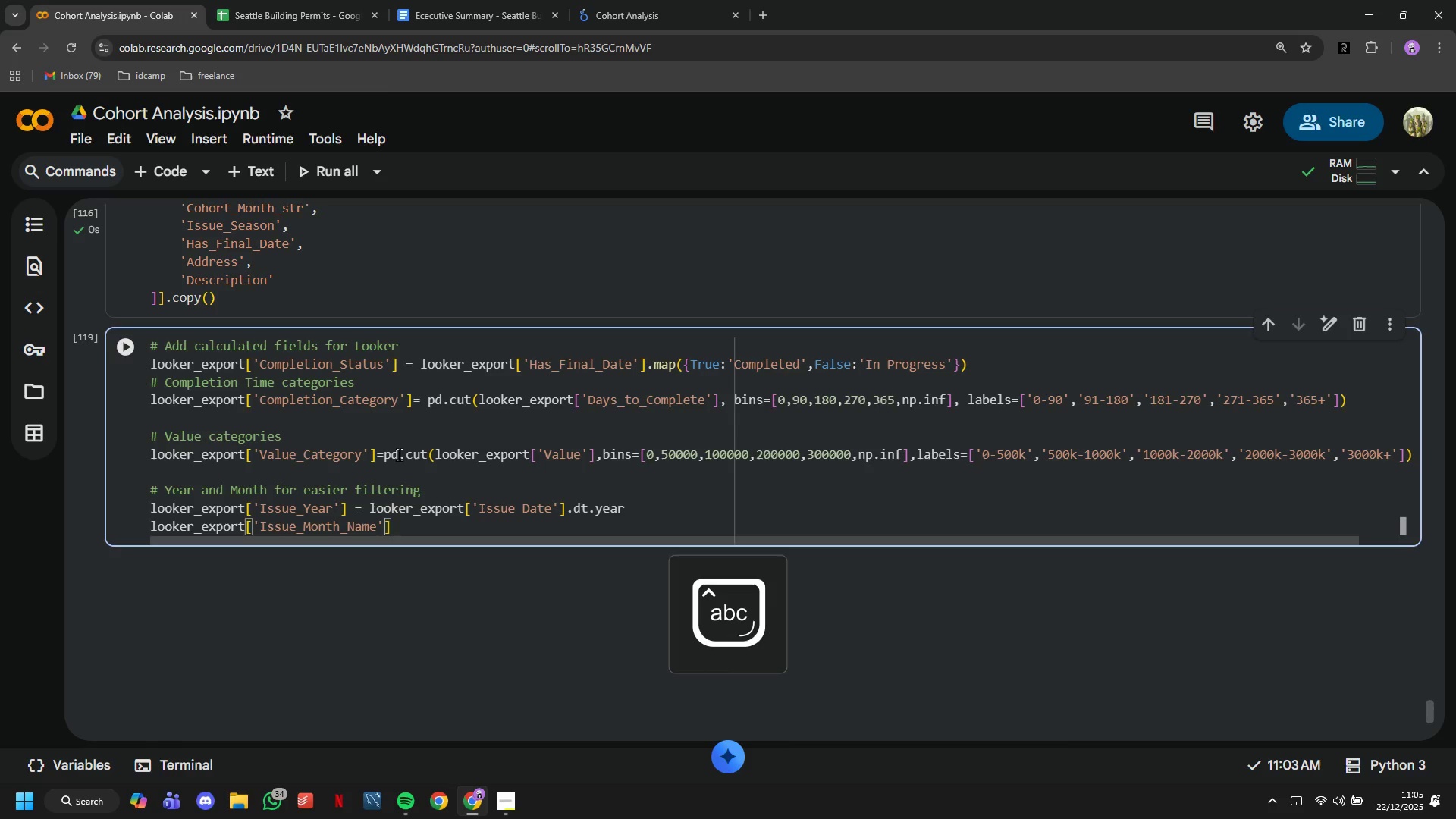 
key(ArrowRight)
 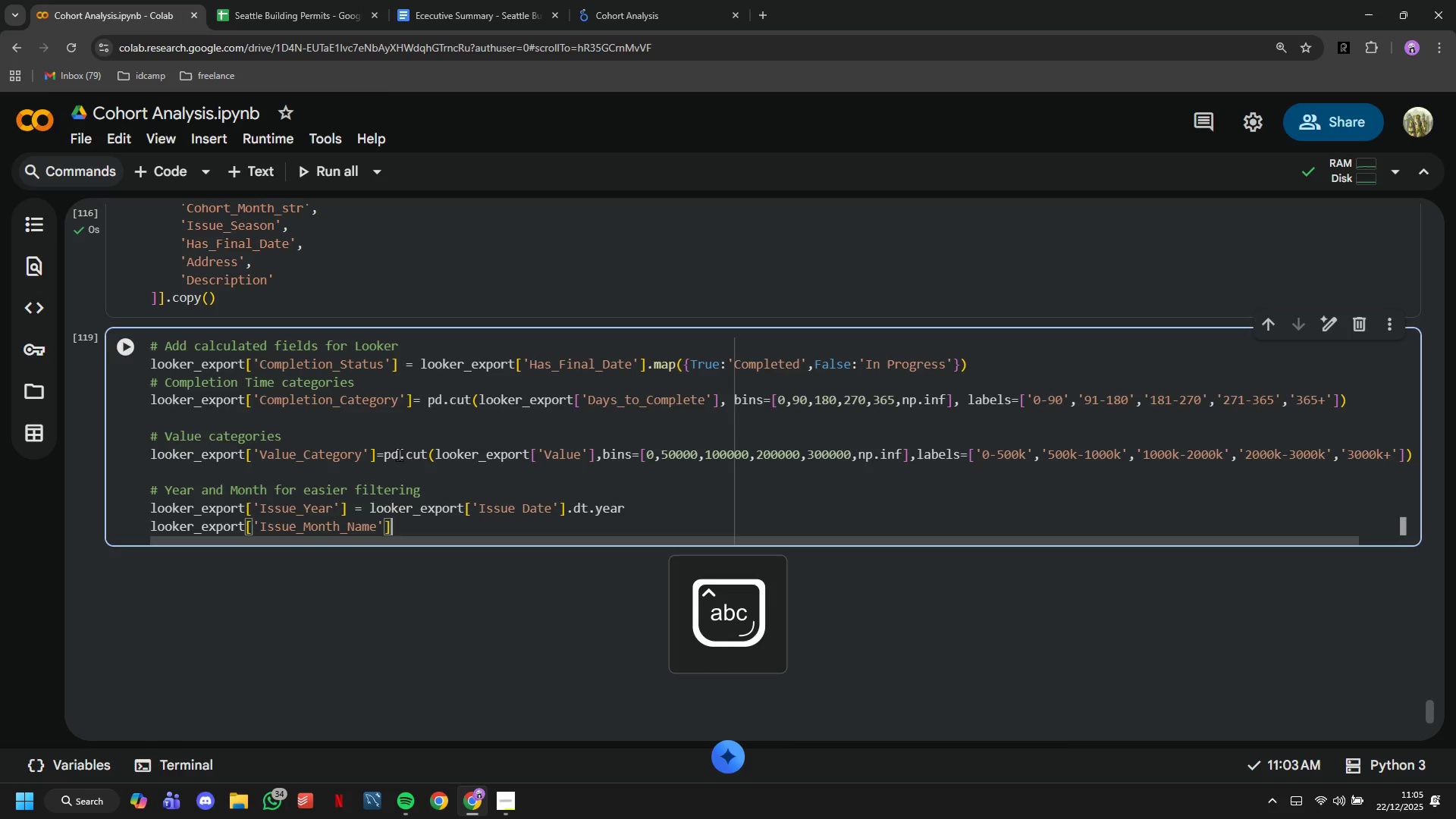 
key(ArrowRight)
 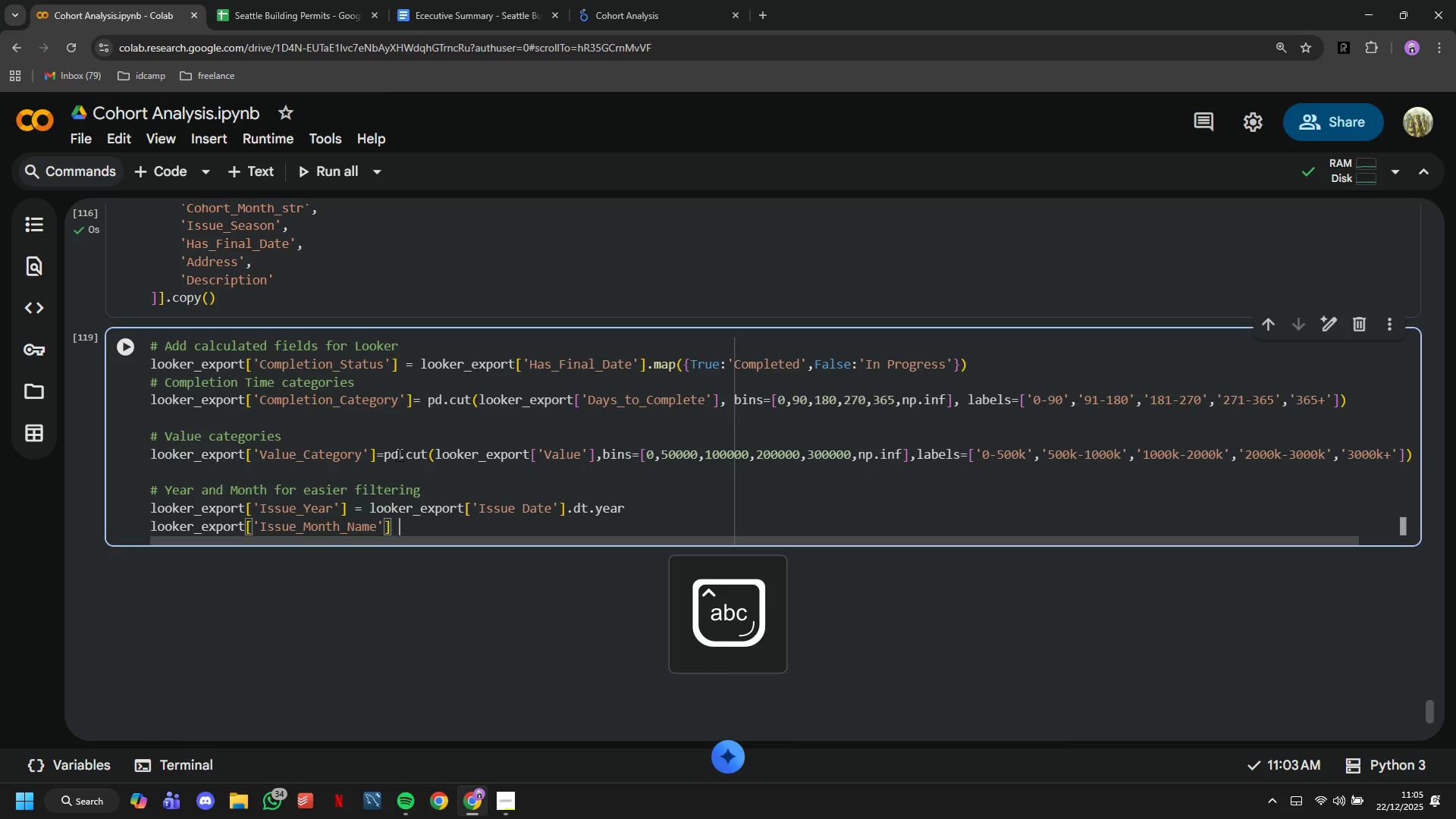 
key(Space)
 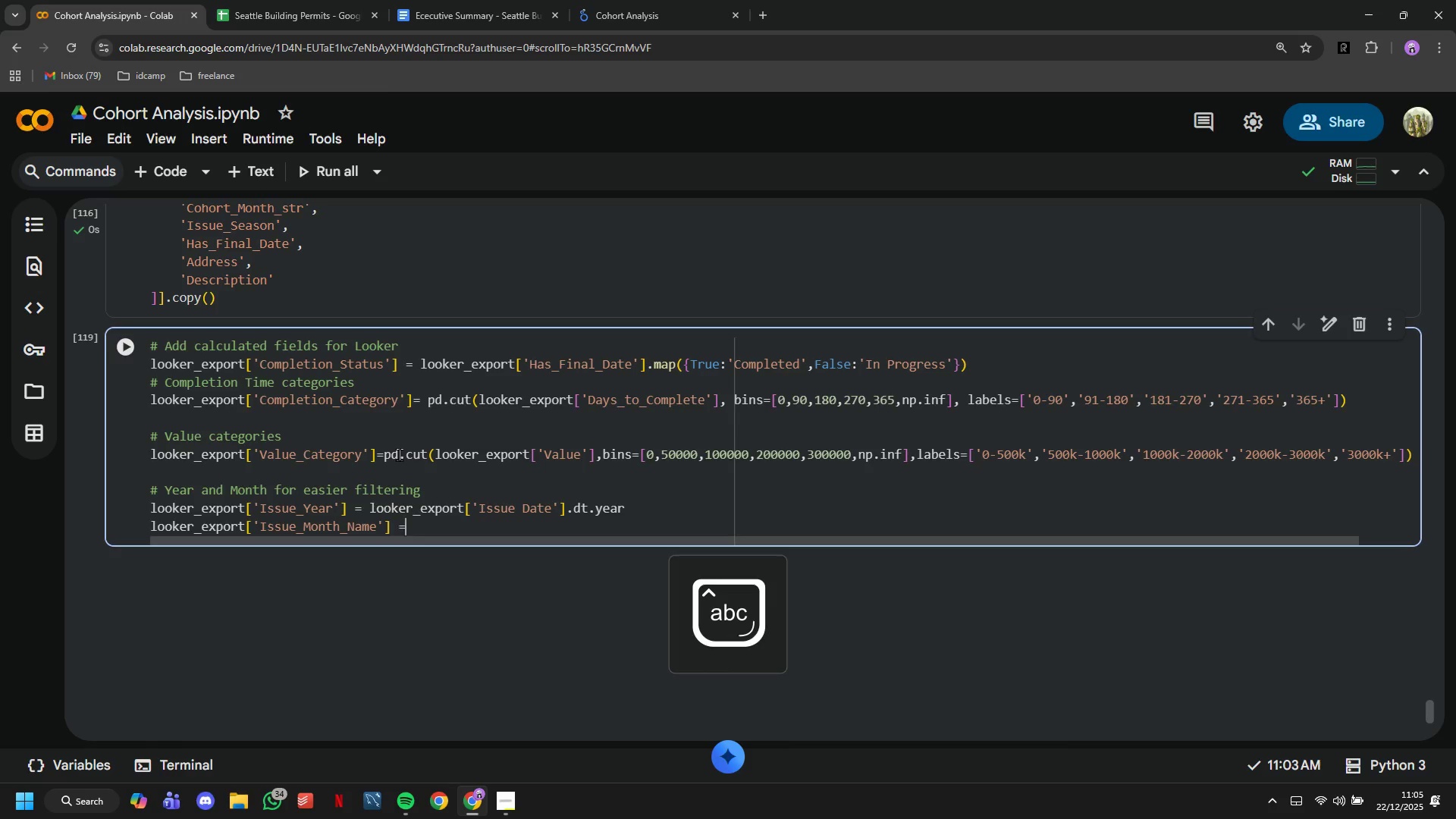 
key(Equal)
 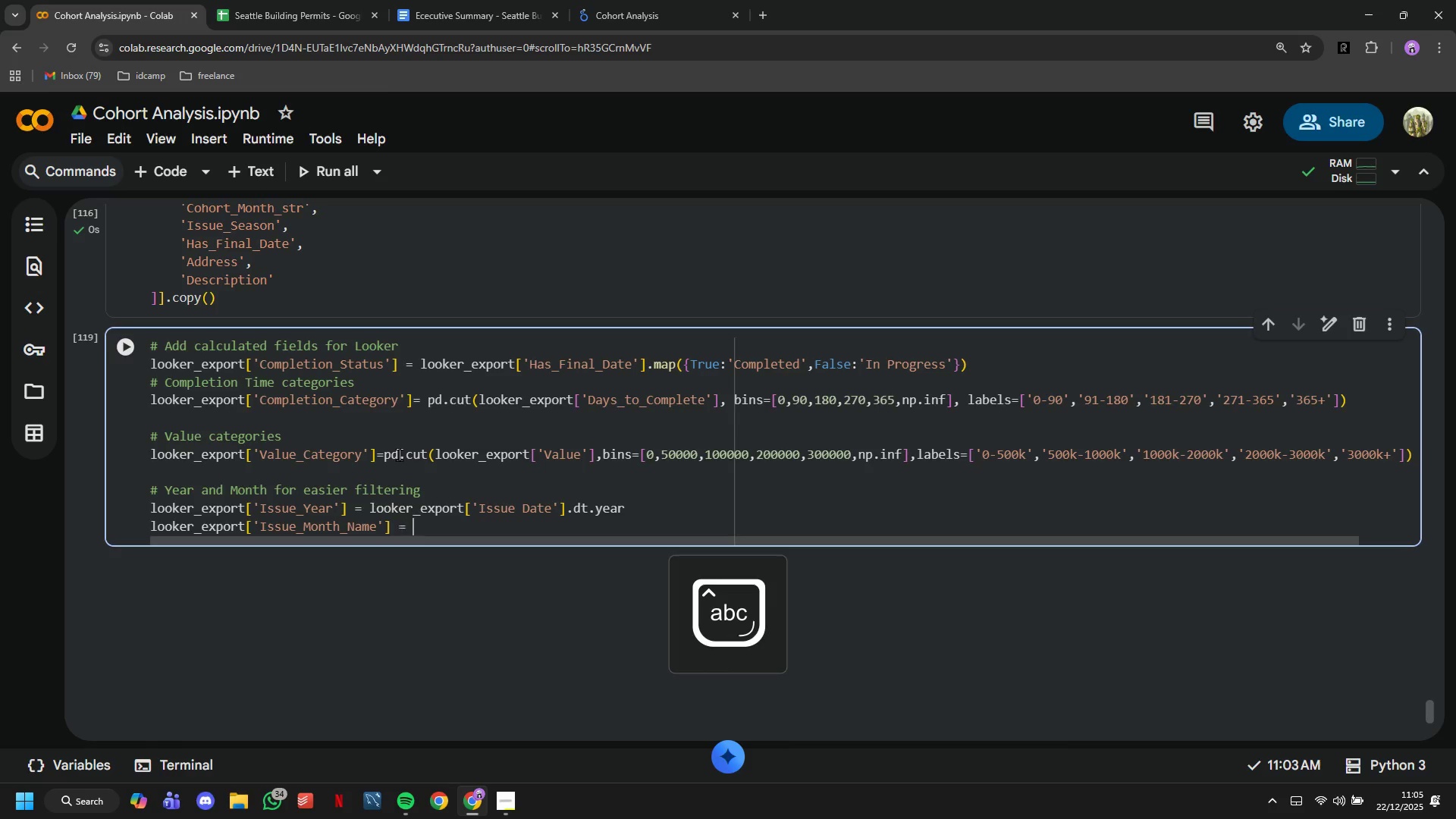 
key(Space)
 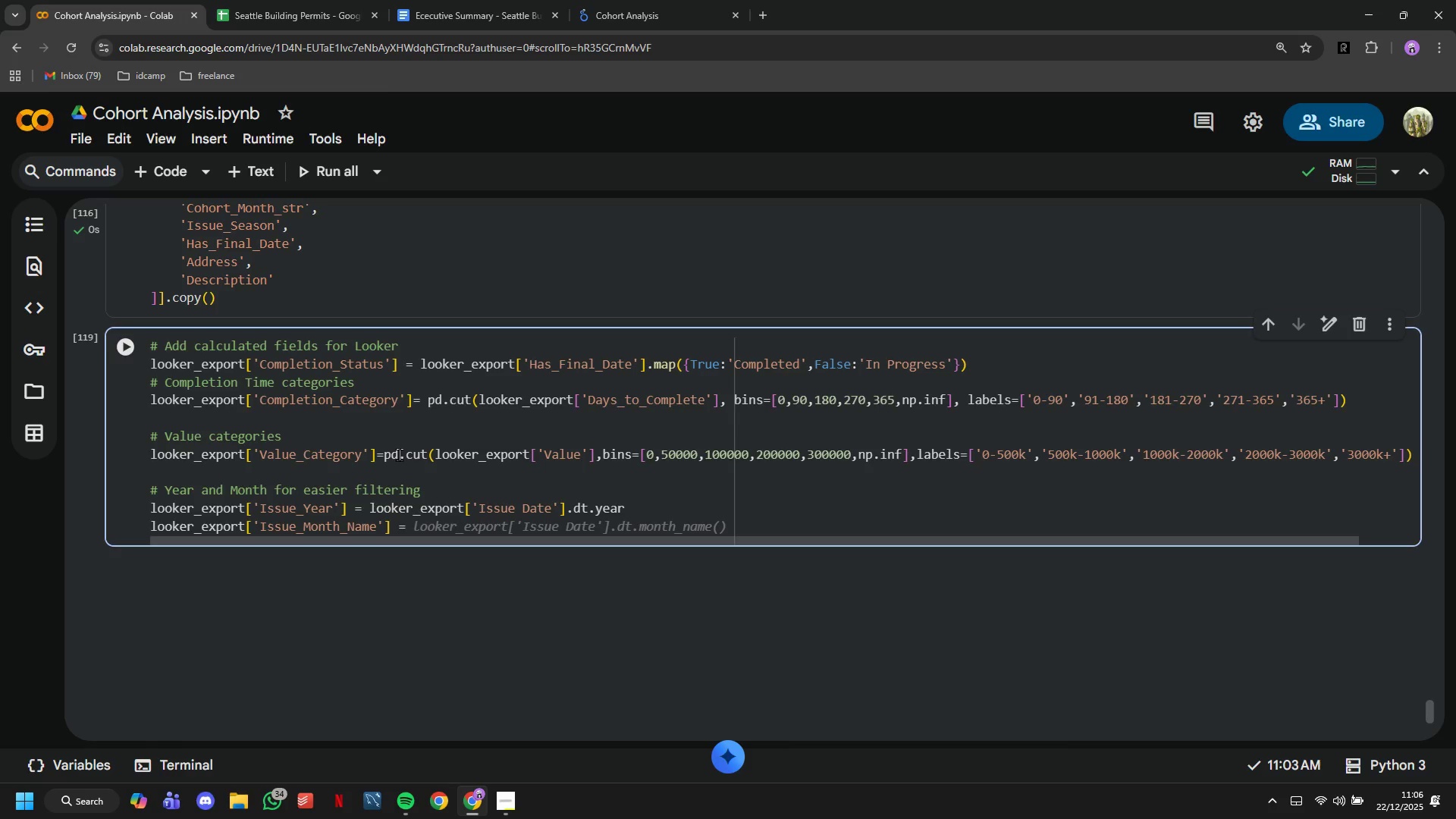 
wait(13.69)
 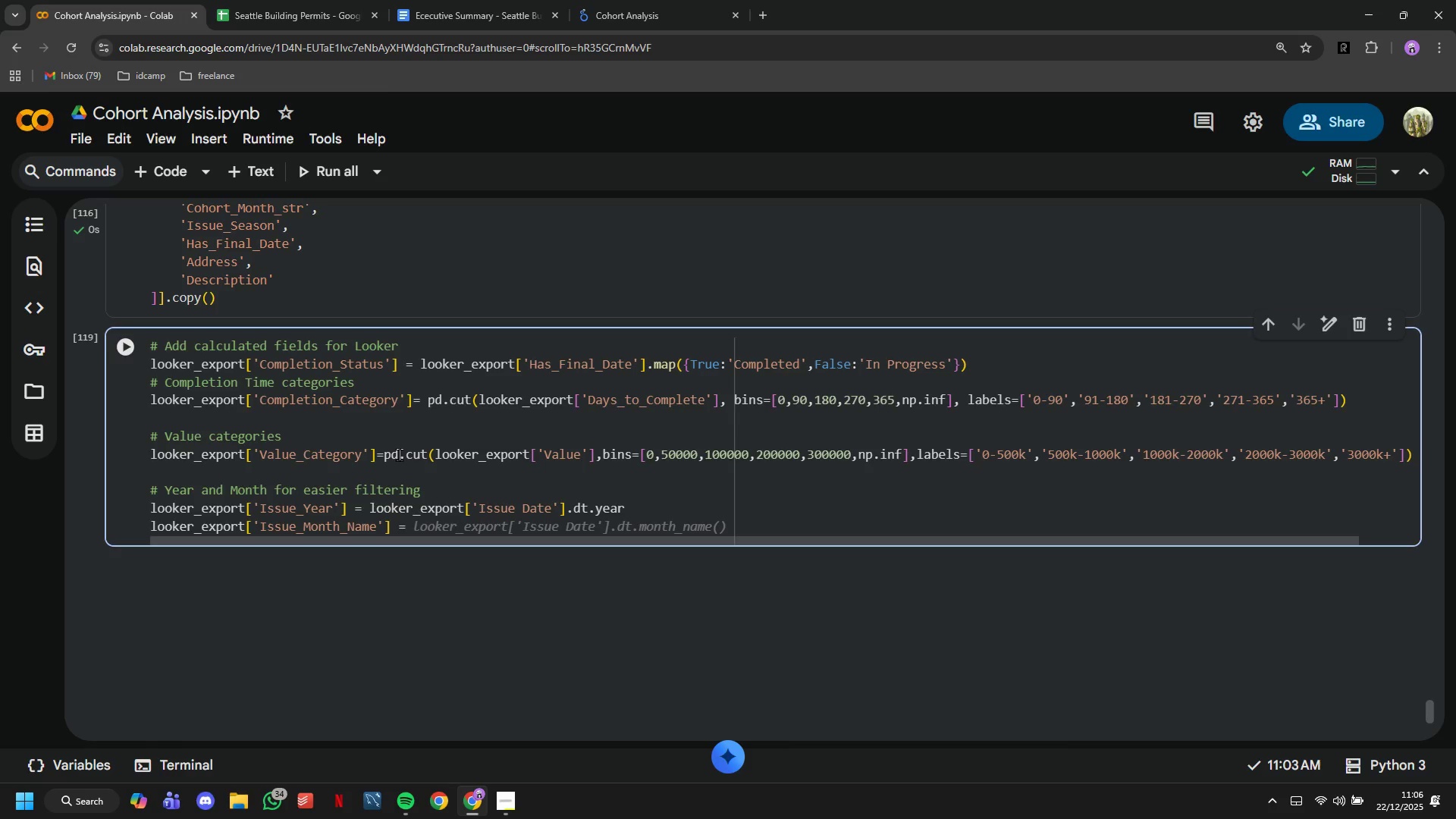 
key(Space)
 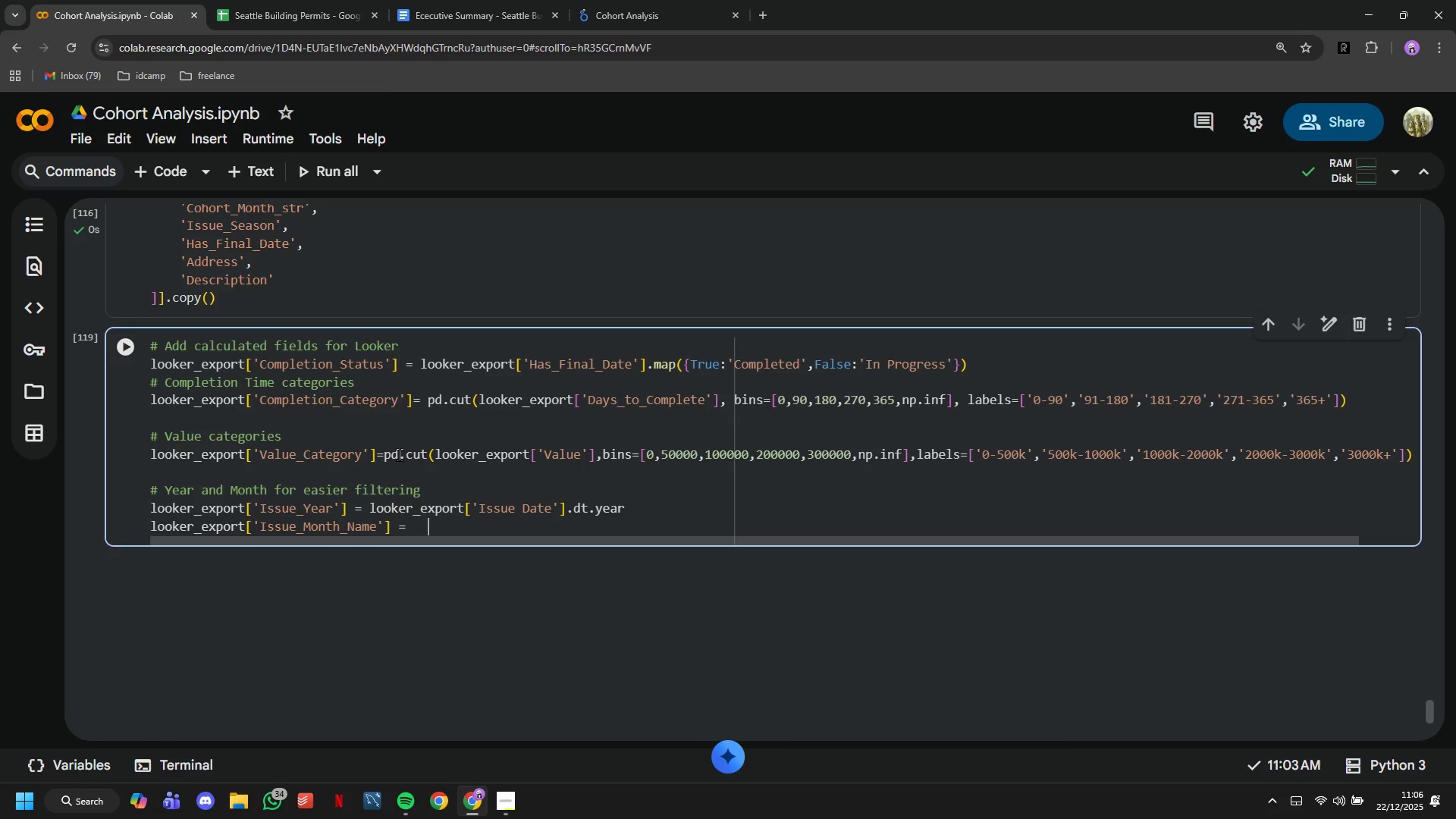 
key(Space)
 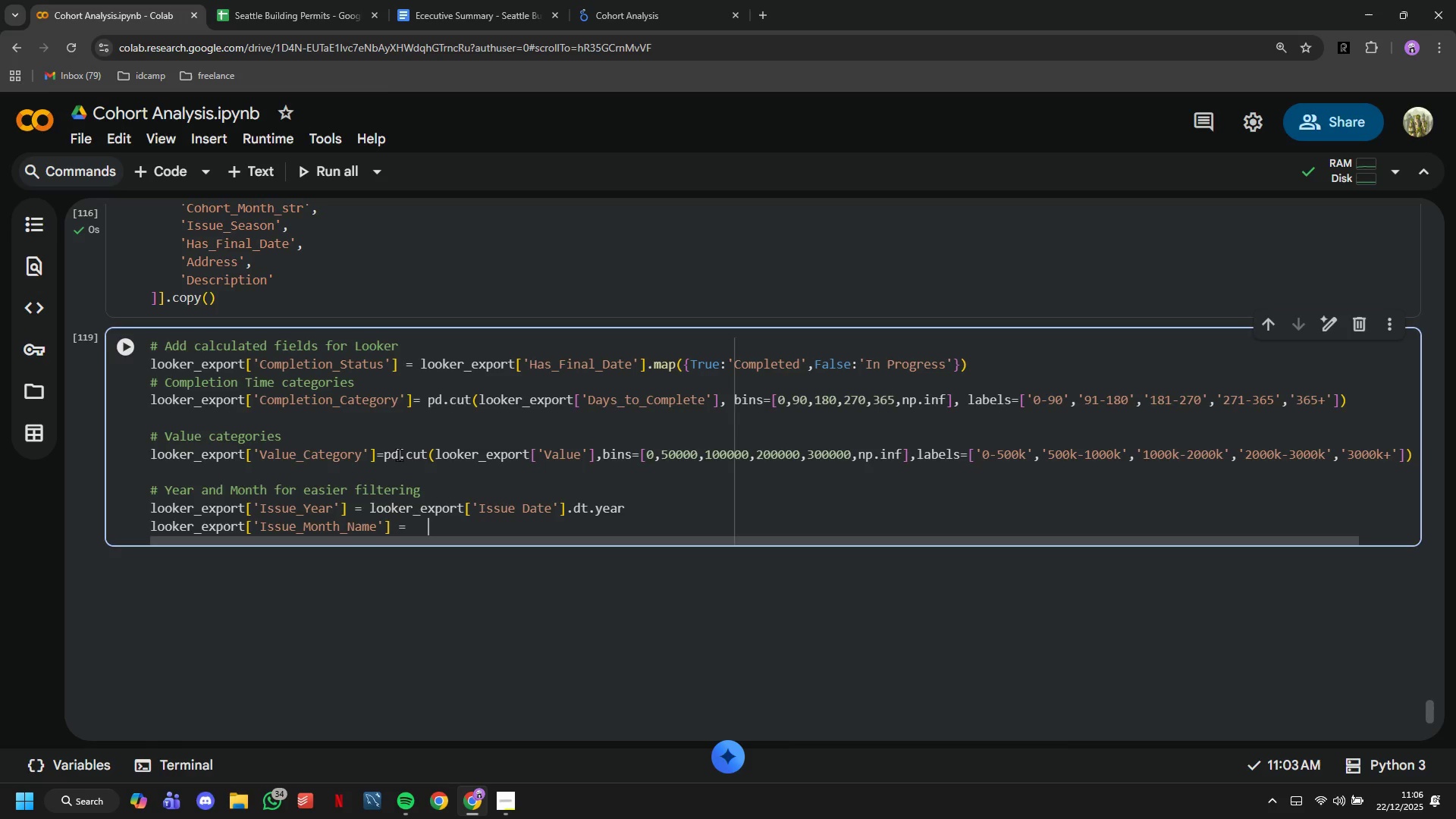 
wait(6.91)
 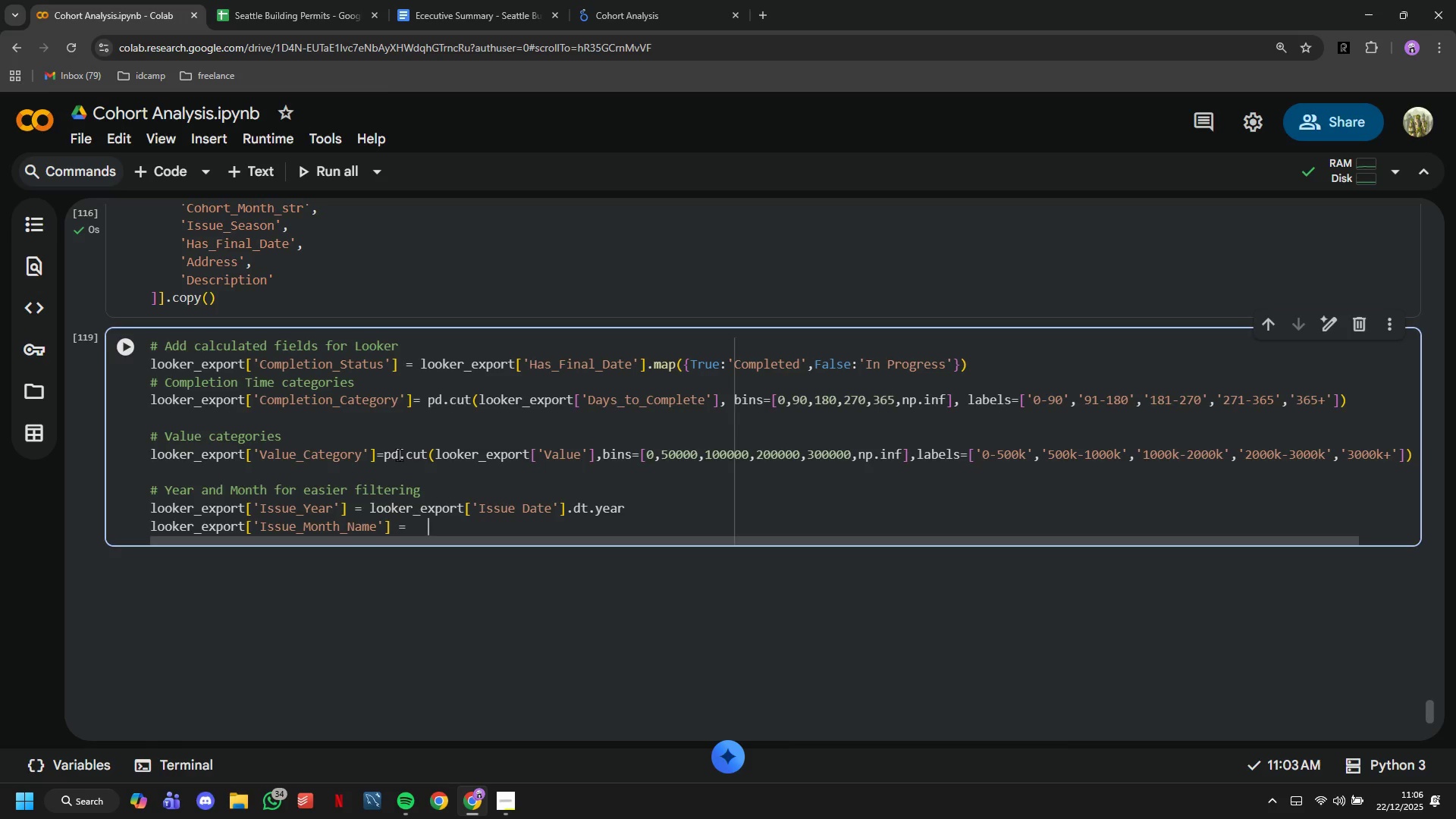 
key(Backspace)
key(Backspace)
type(looker)
 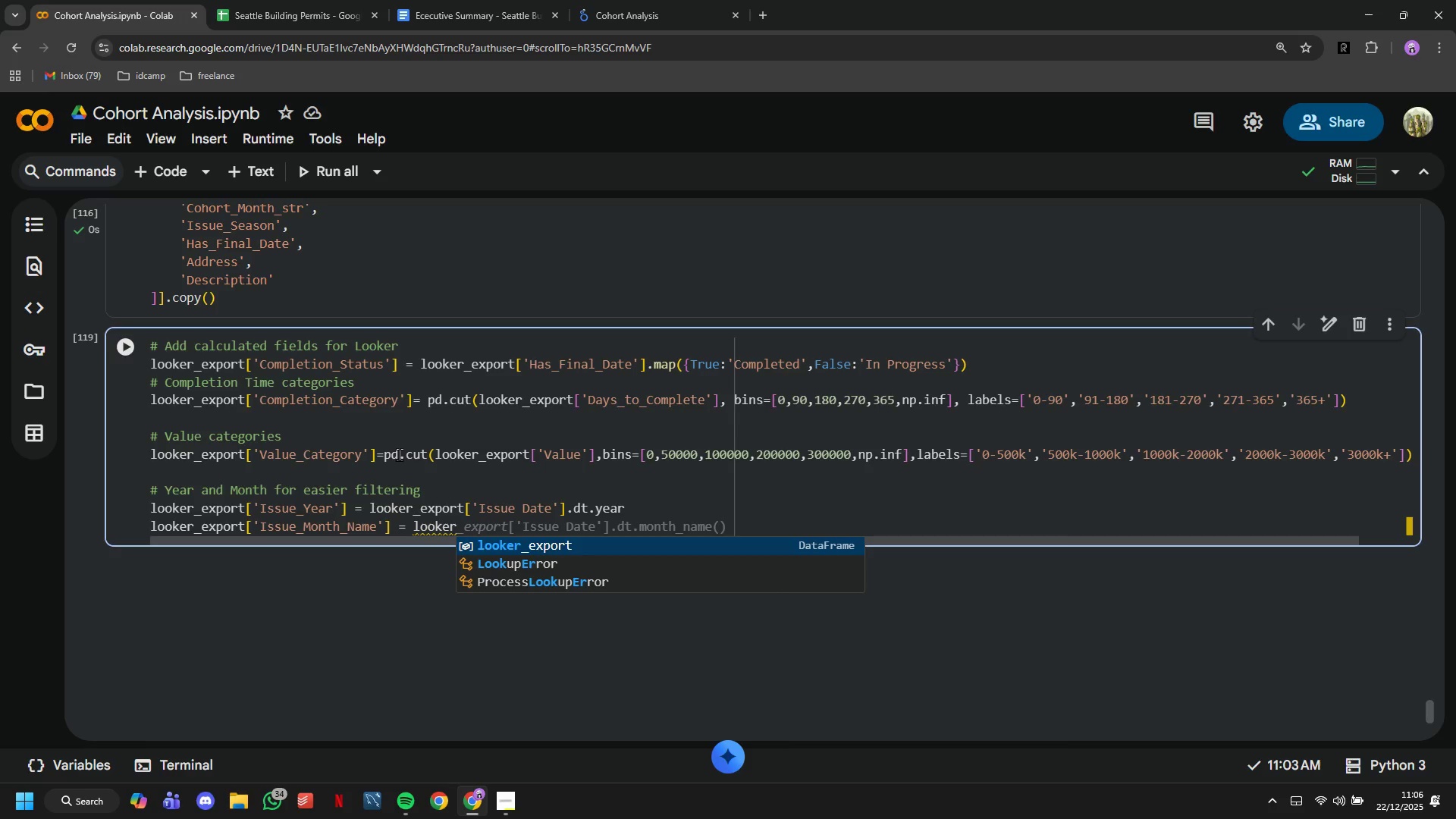 
wait(11.95)
 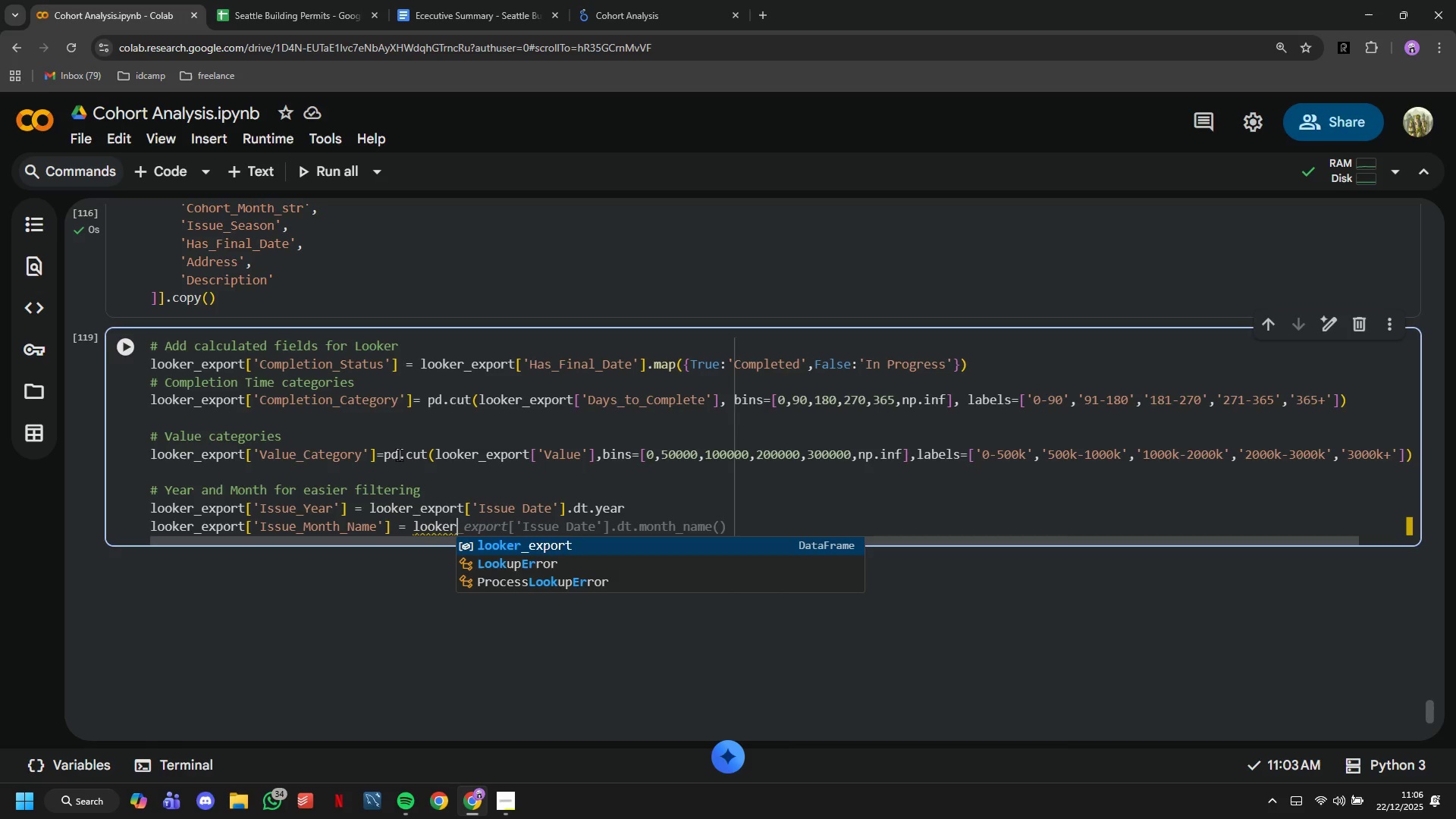 
type(_export)
 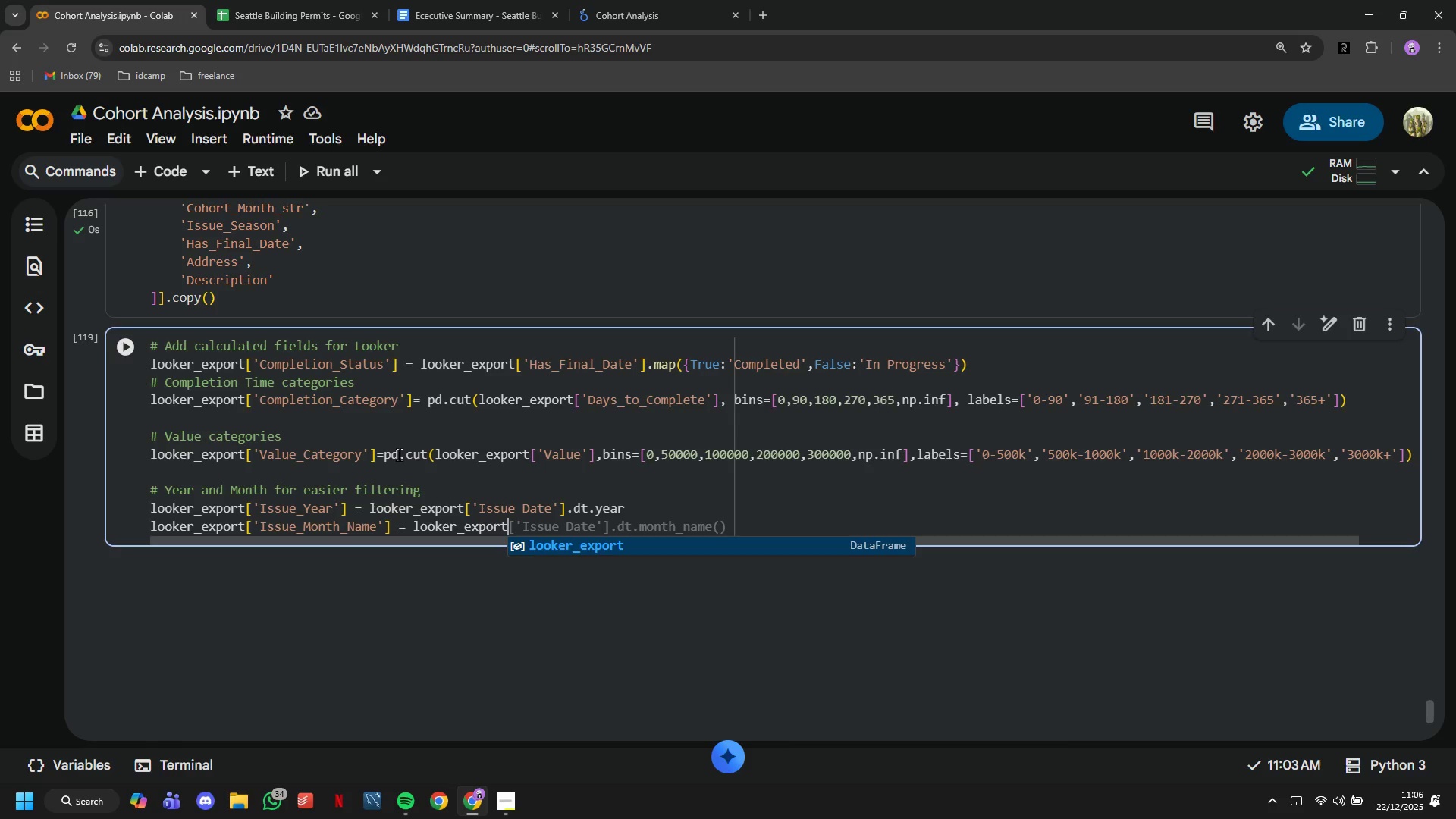 
wait(12.86)
 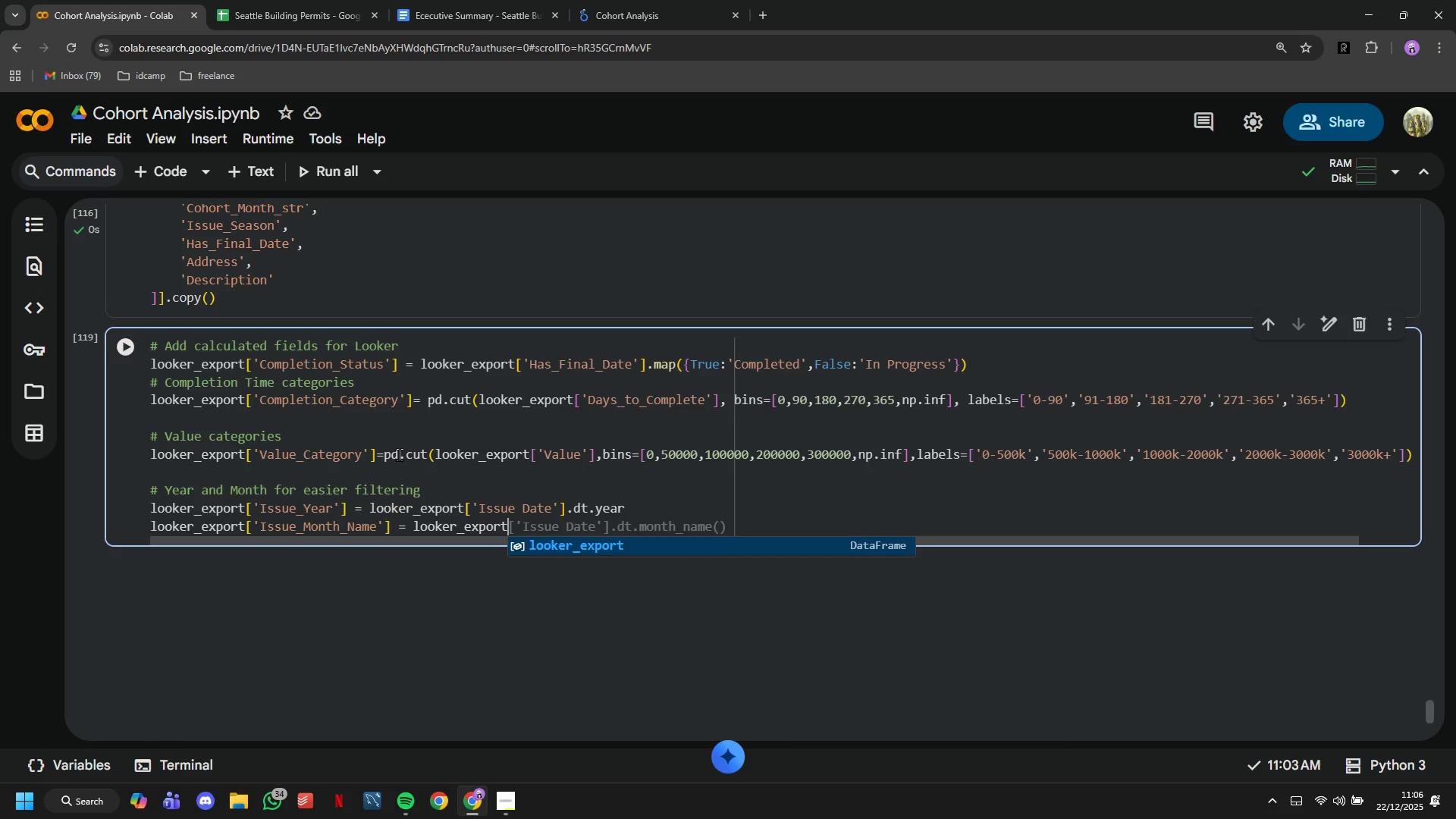 
type(['Issue Date)
 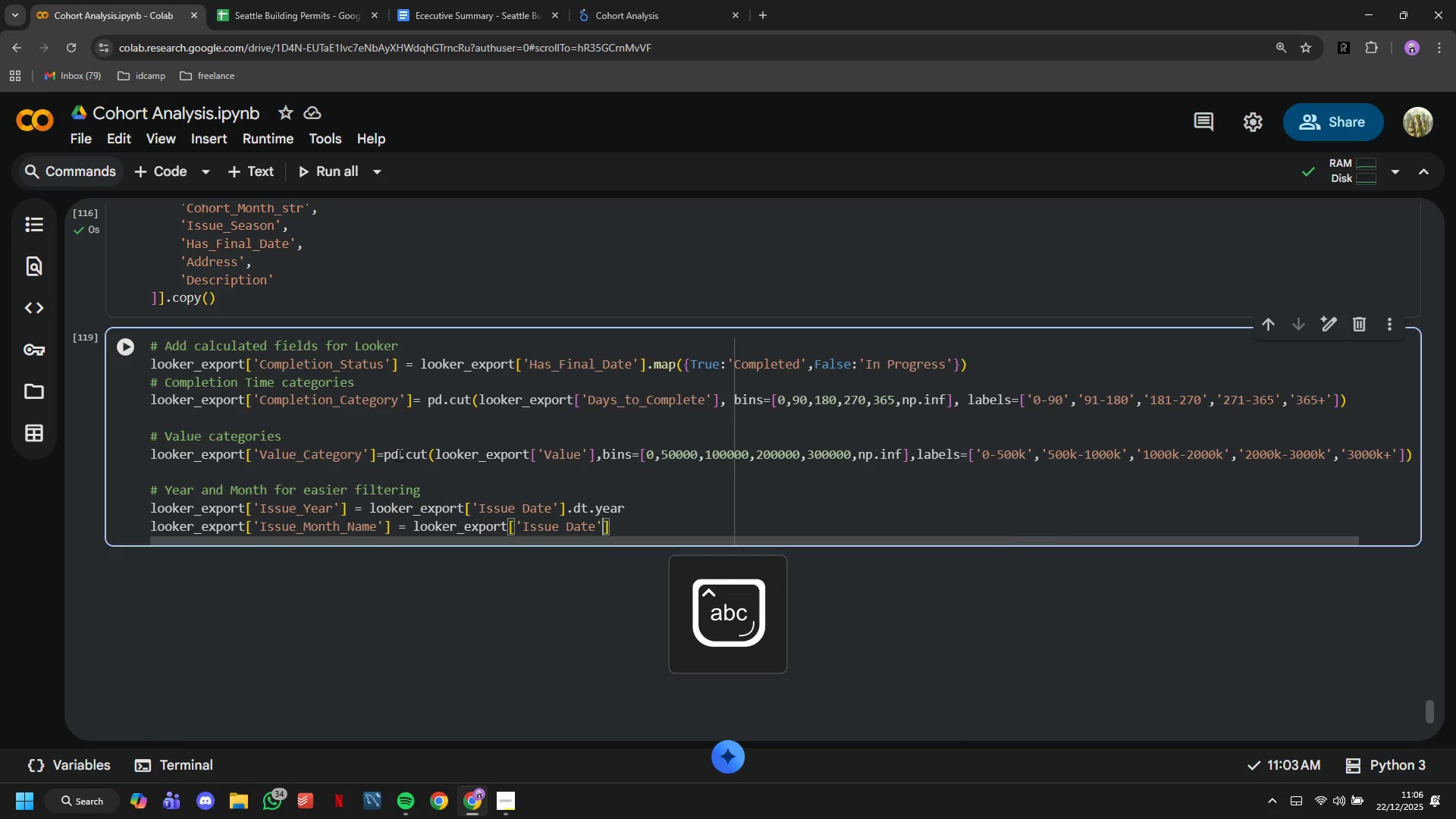 
key(ArrowRight)
 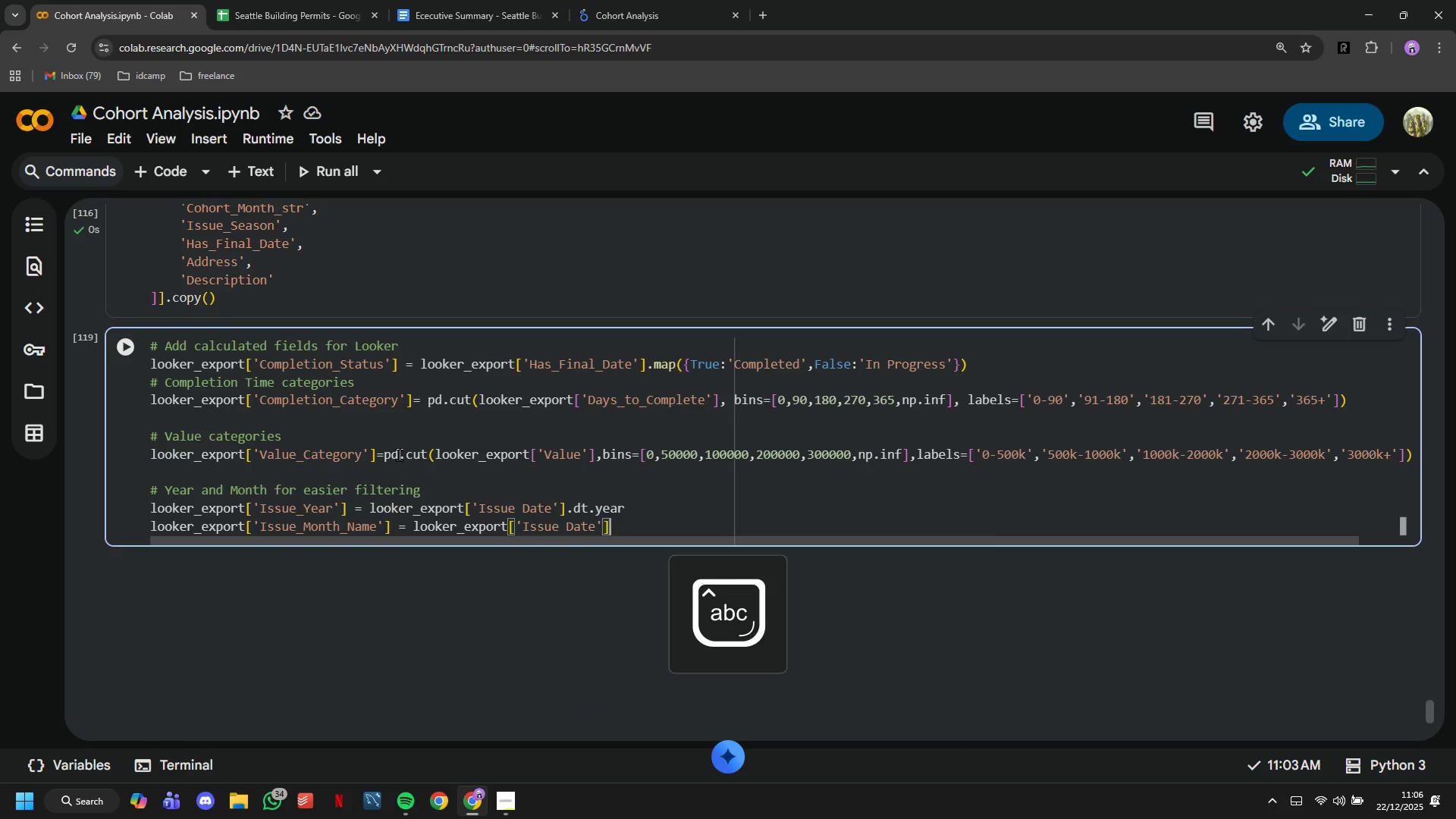 
key(ArrowRight)
 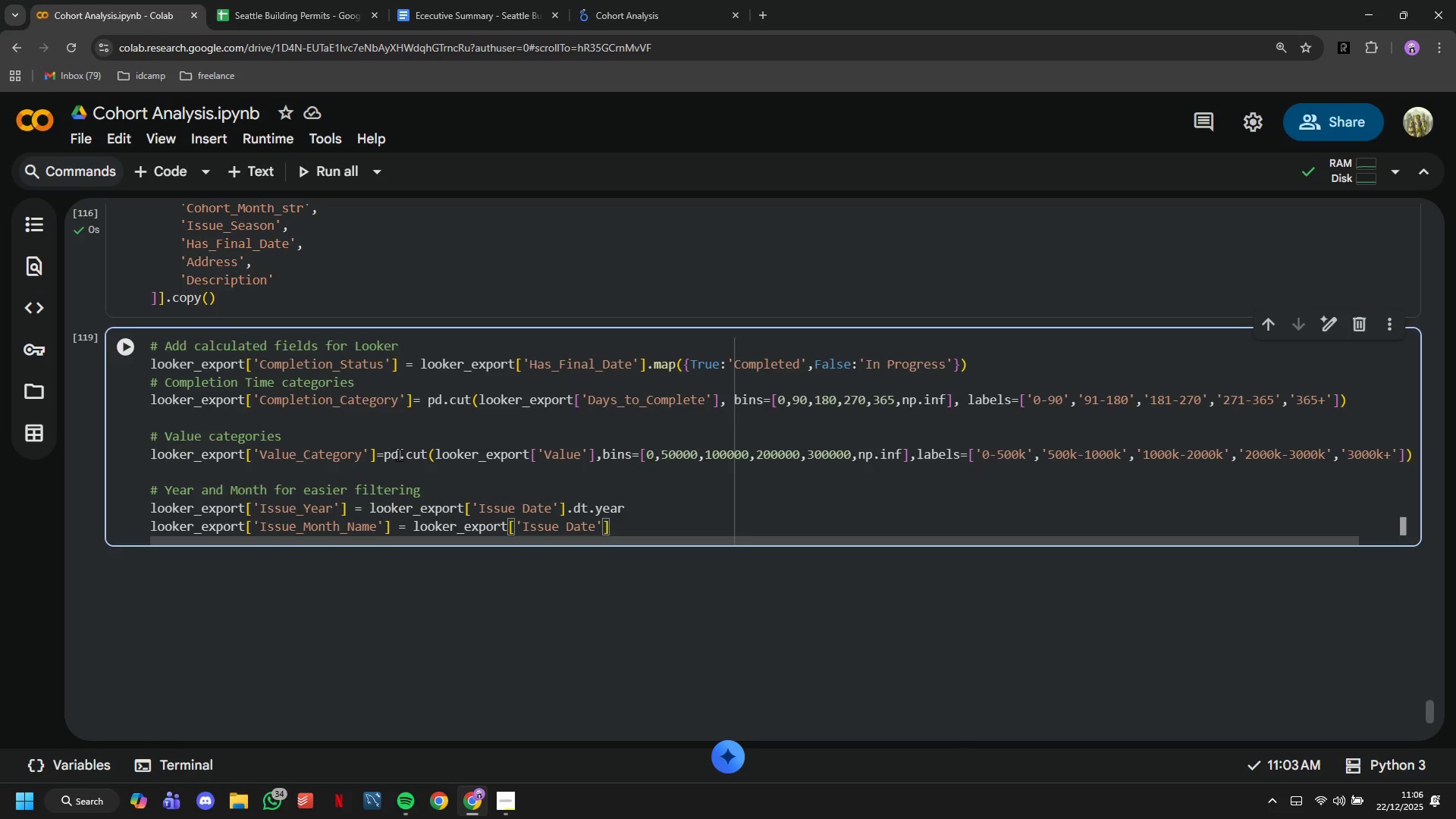 
wait(6.22)
 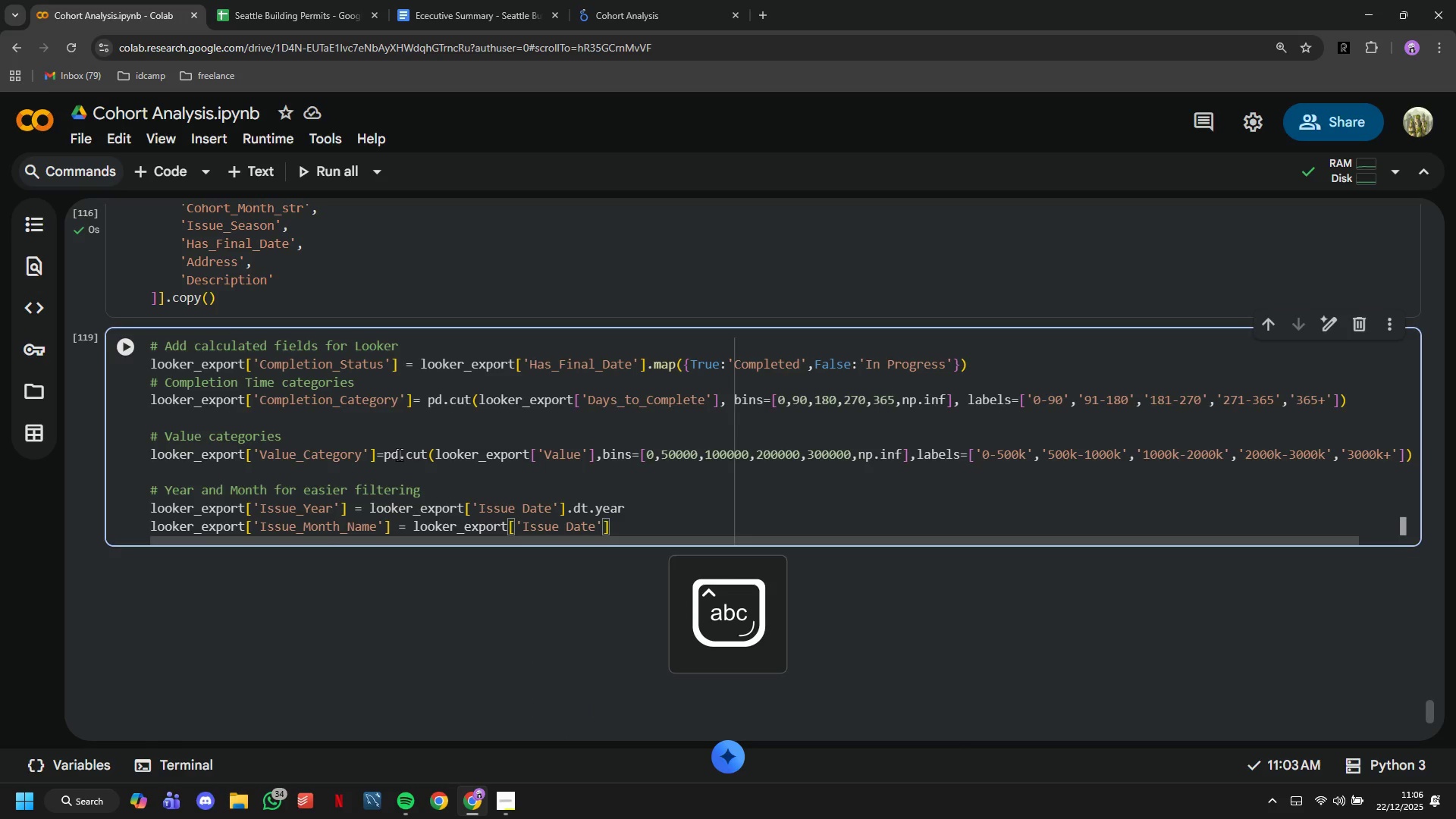 
type(.dt/)
key(Backspace)
type(.)
 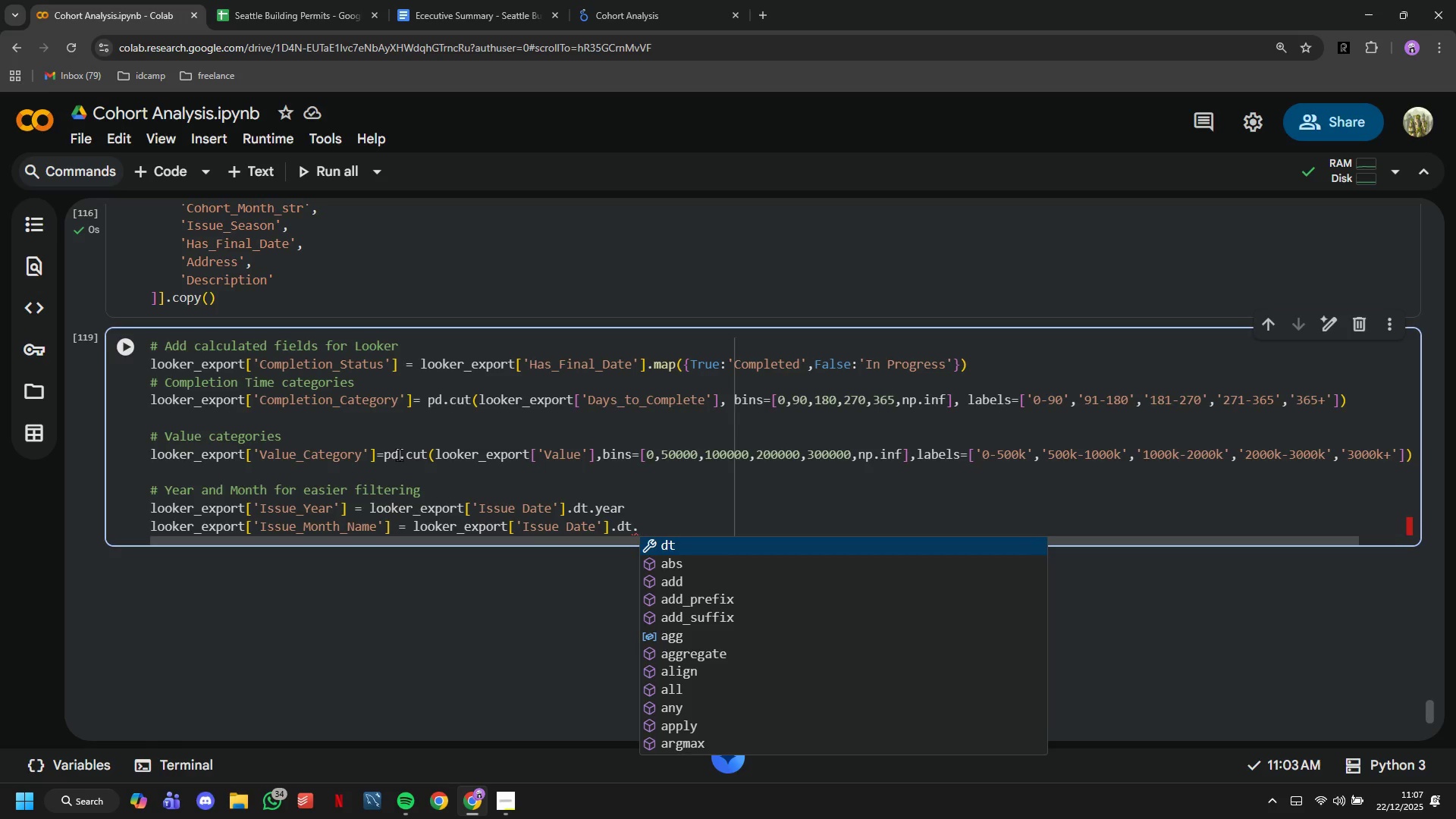 
type(strftime('%VB)
key(Backspace)
key(Backspace)
type(B)
 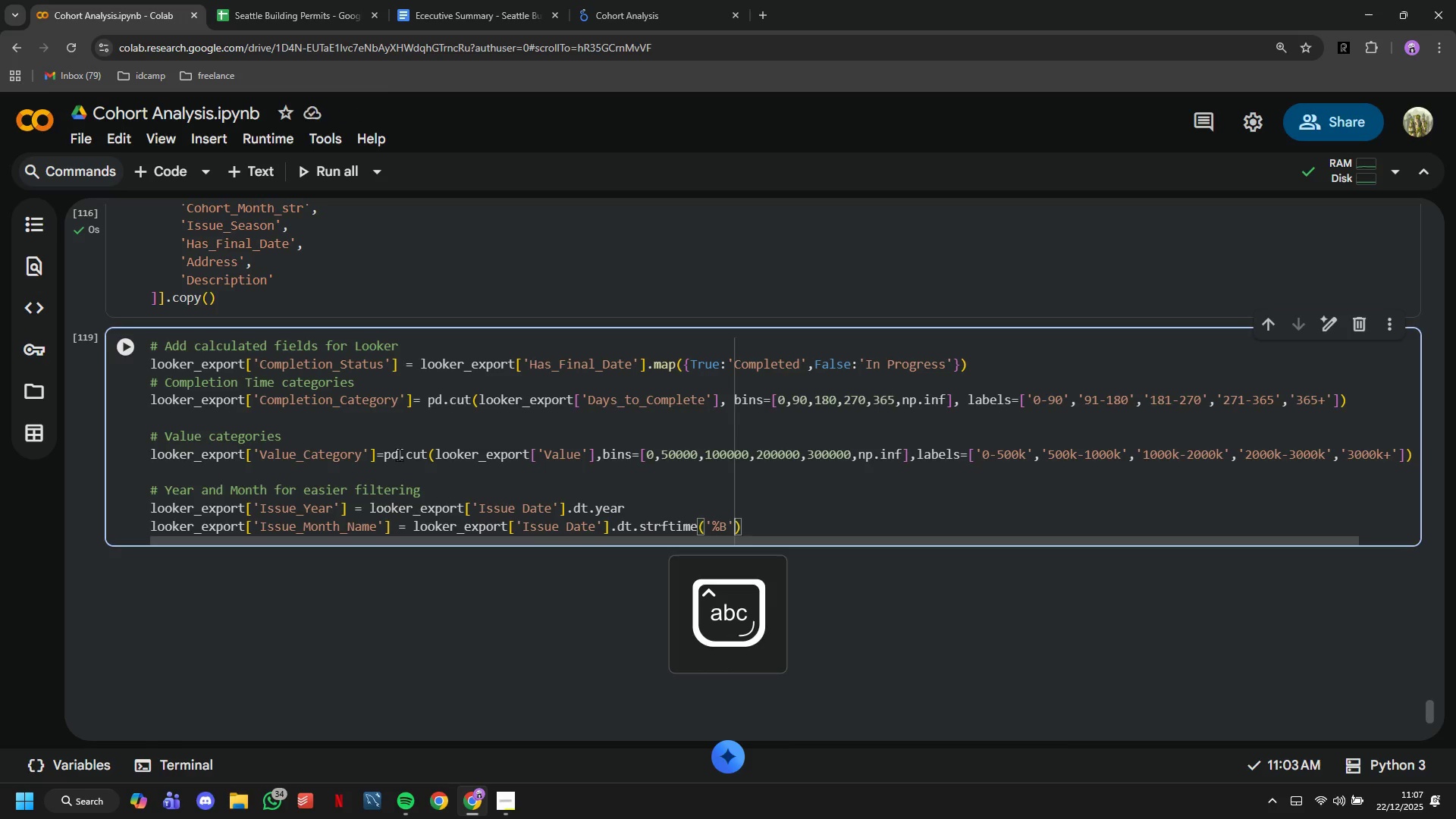 
key(ArrowRight)
 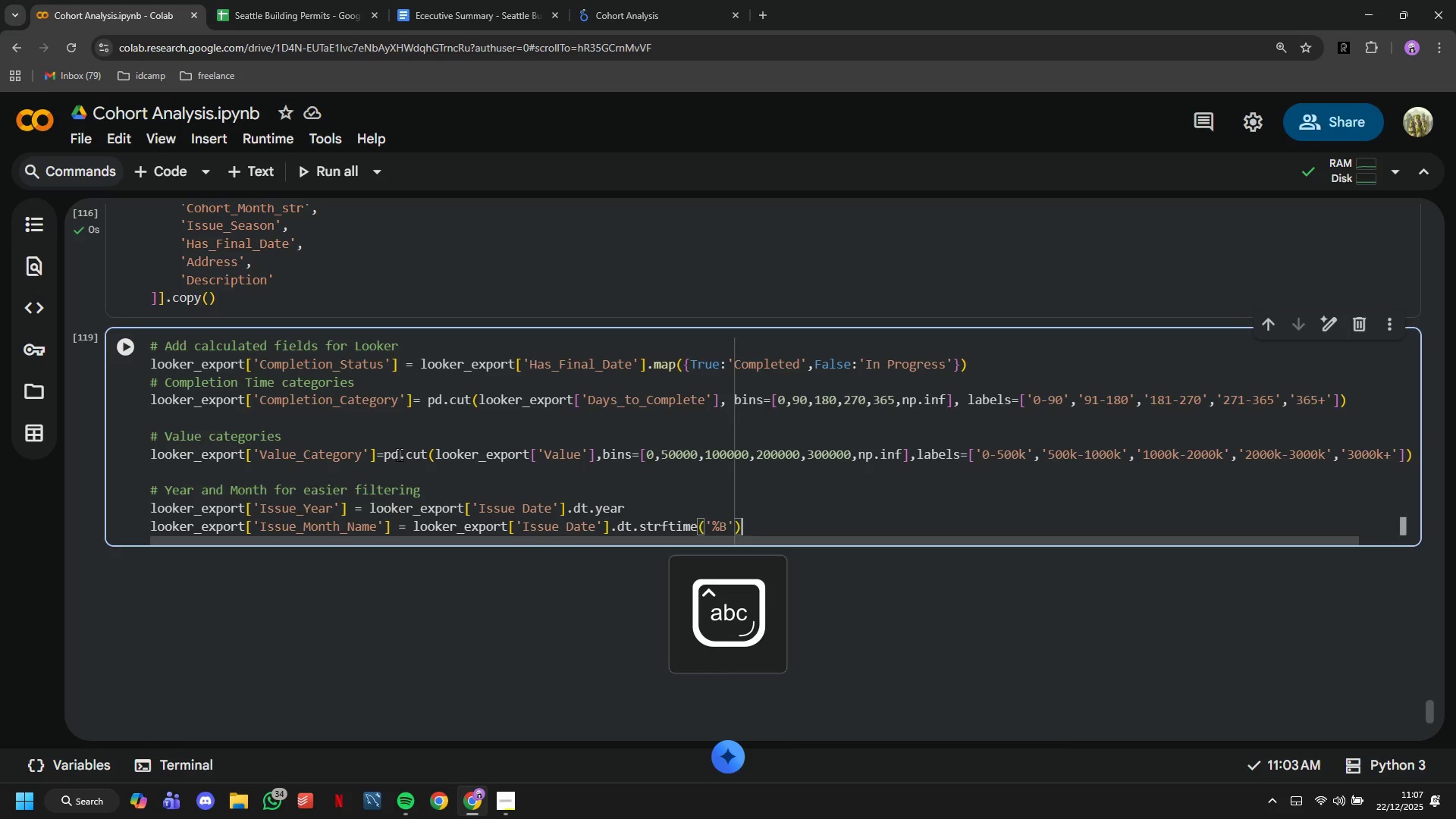 
key(ArrowRight)
 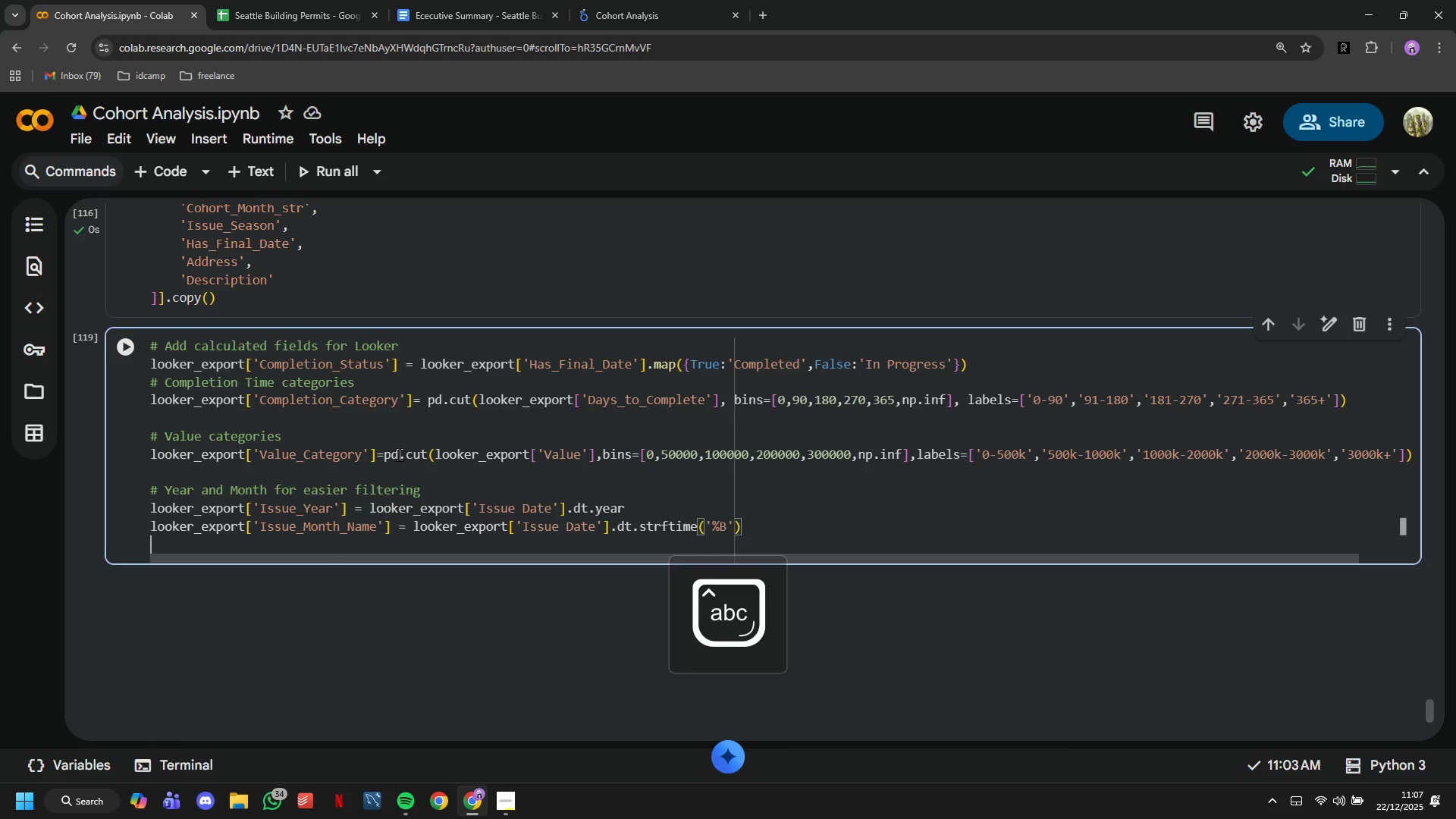 
key(Enter)
 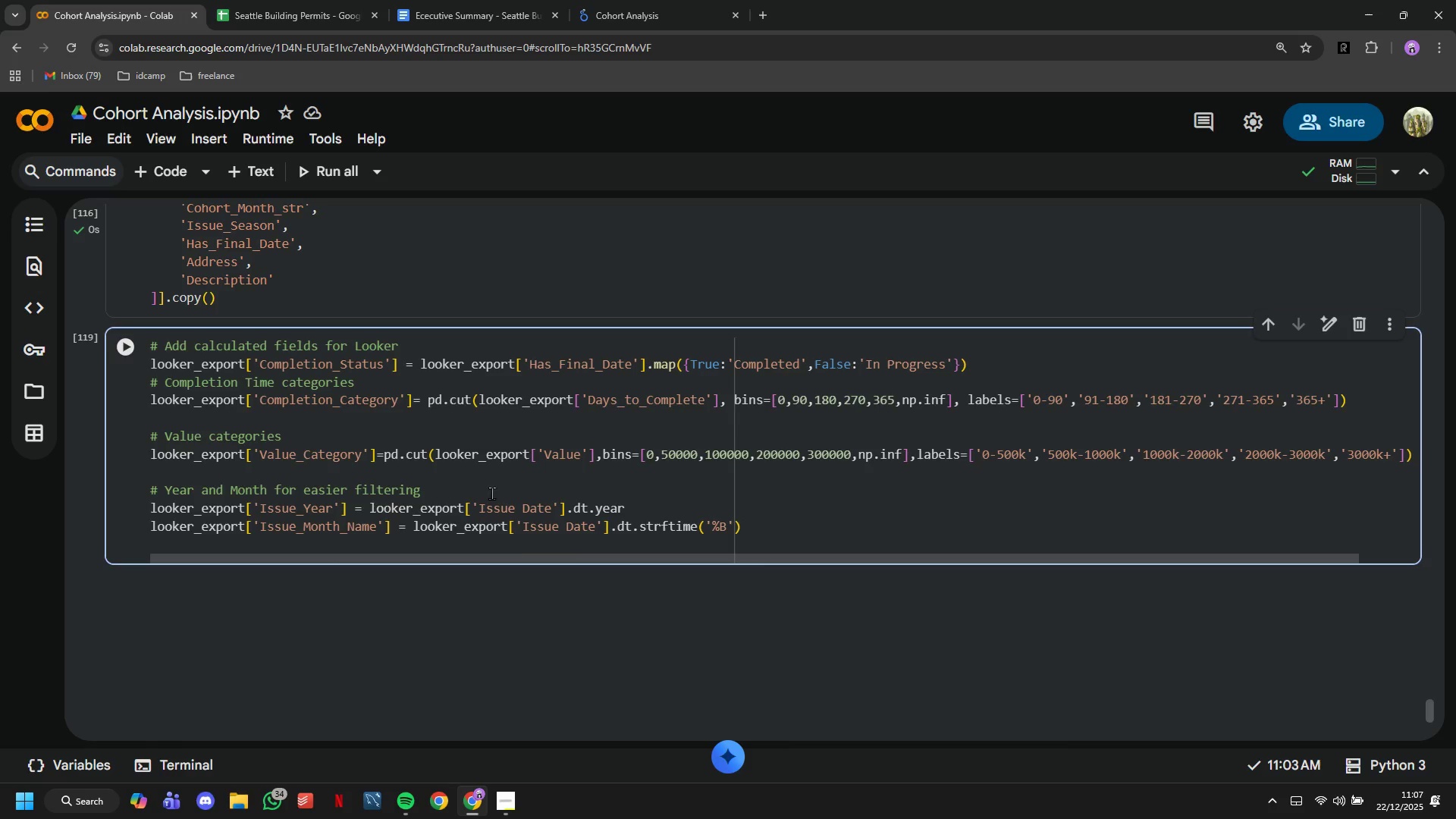 
left_click([512, 806])